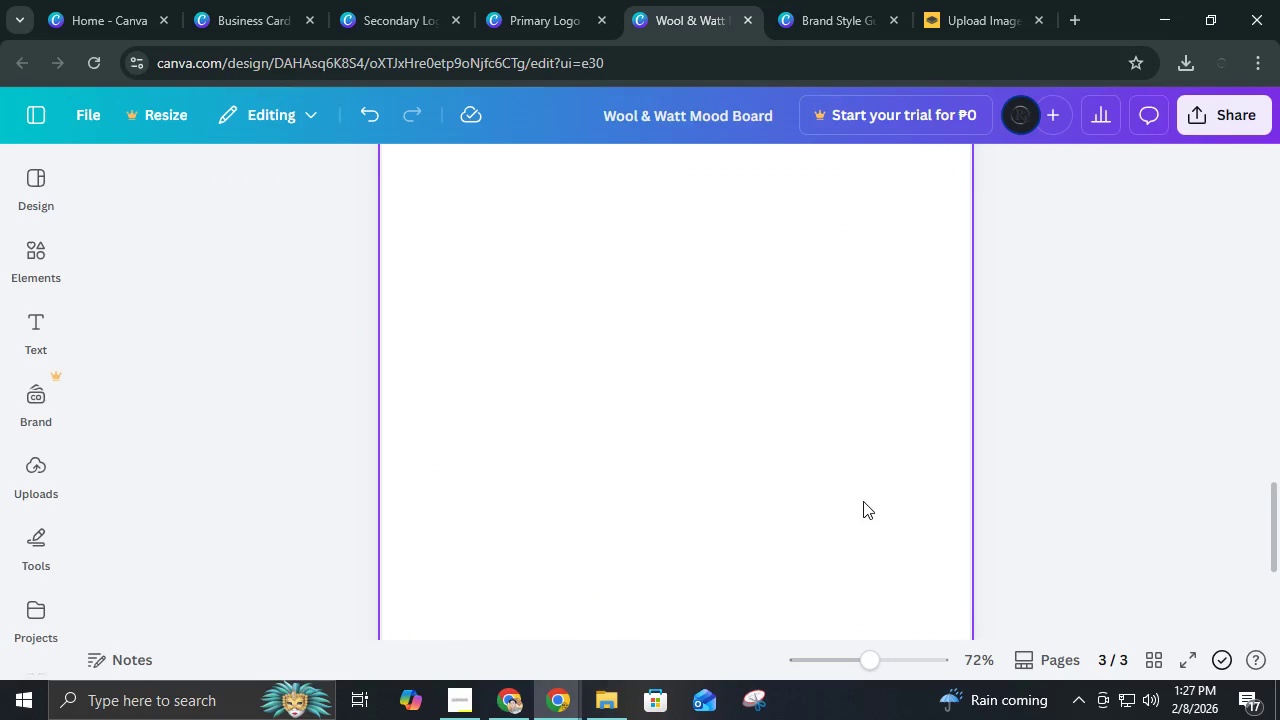 
scroll: coordinate [863, 501], scroll_direction: up, amount: 1.0
 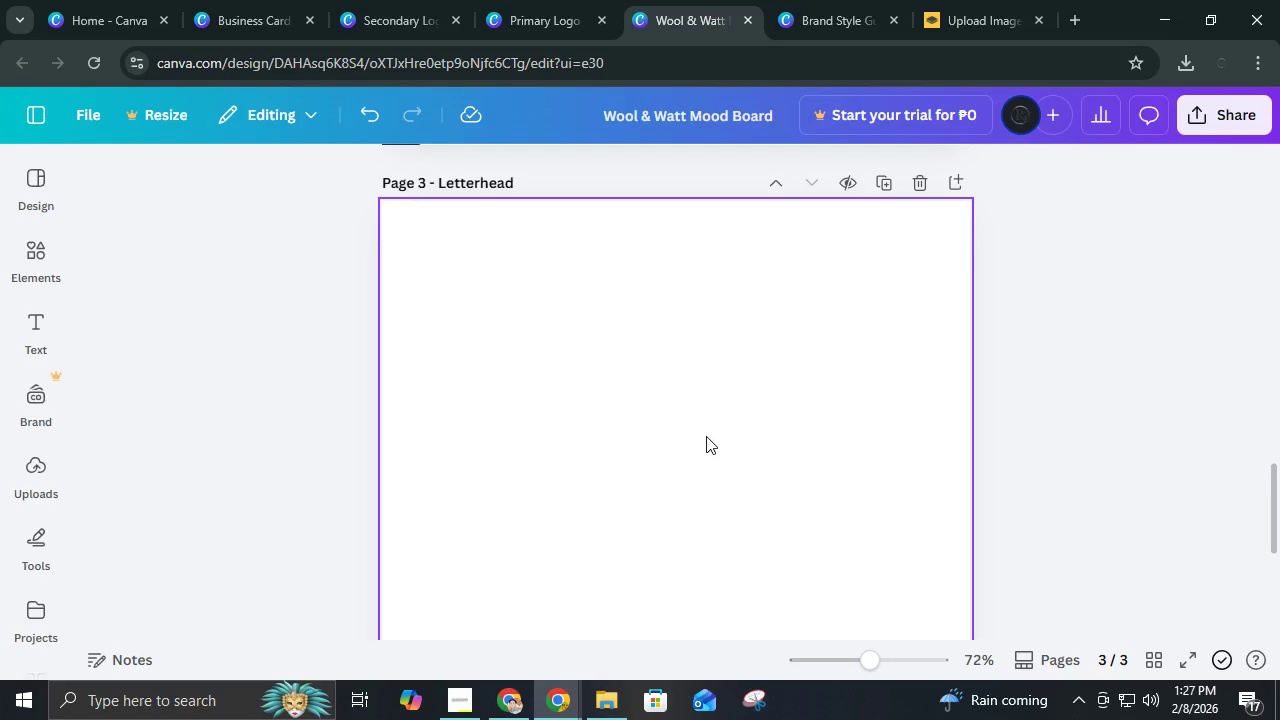 
wait(5.28)
 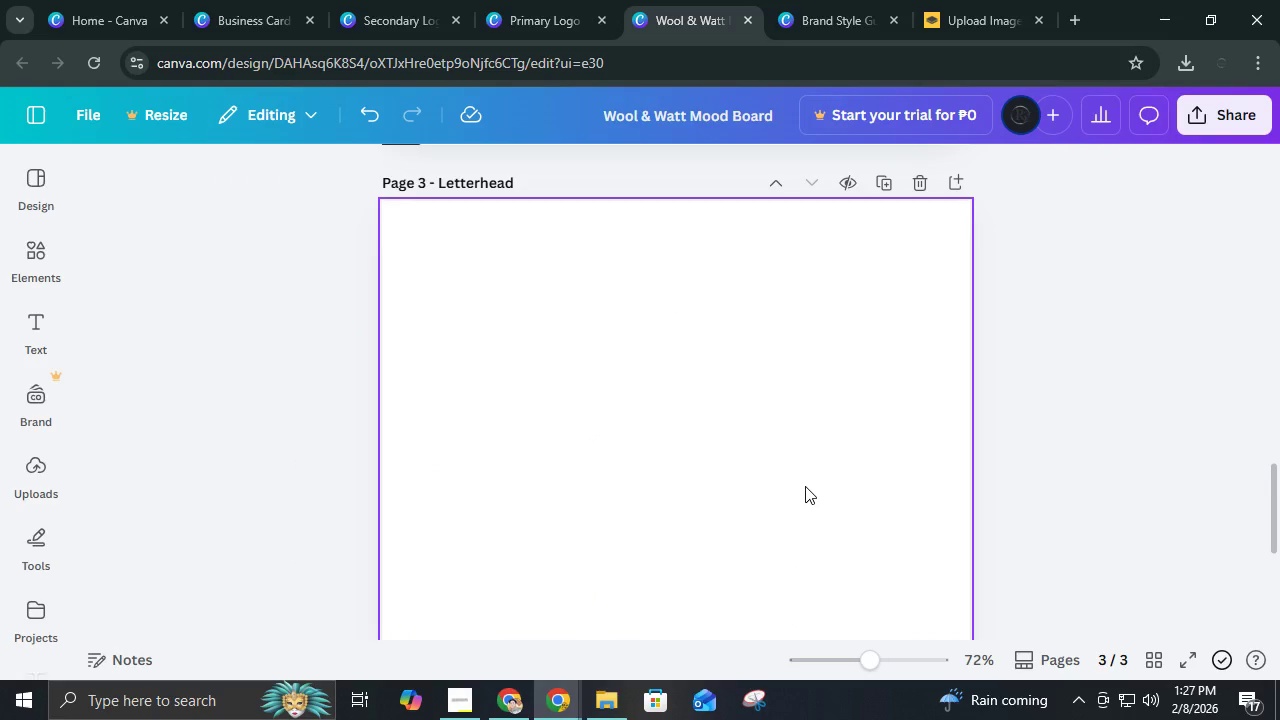 
left_click([58, 265])
 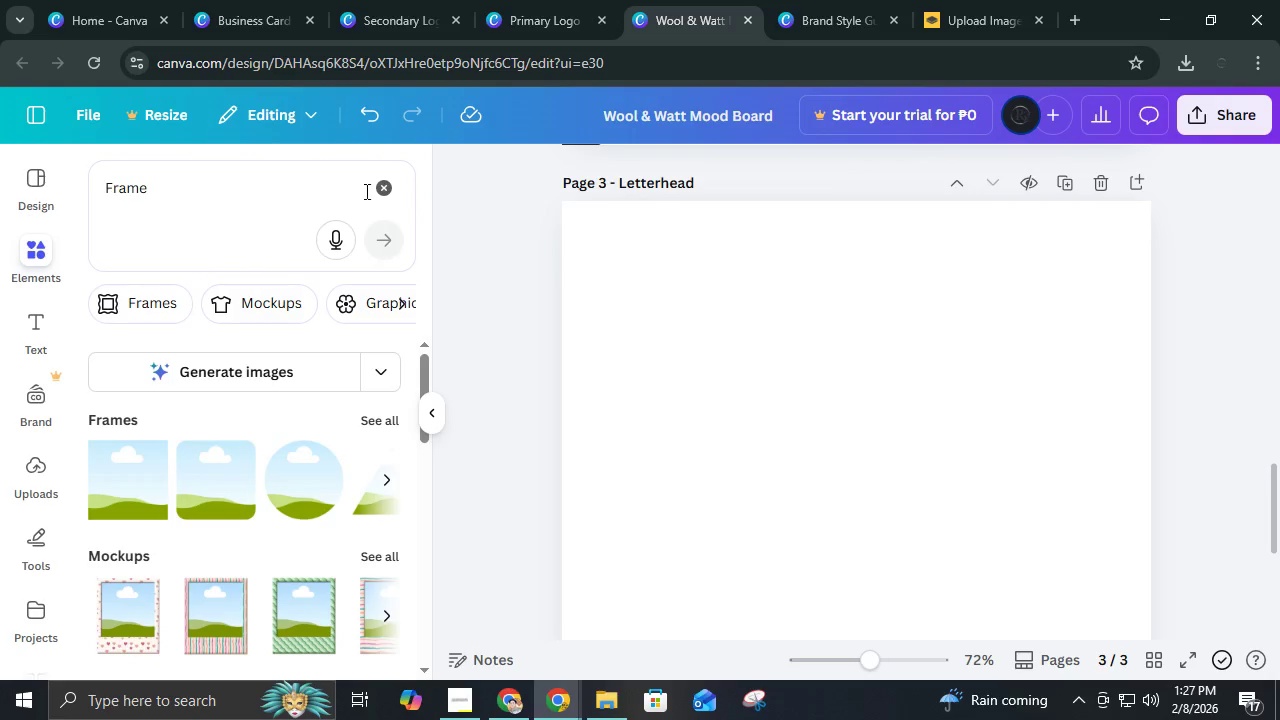 
left_click([383, 190])
 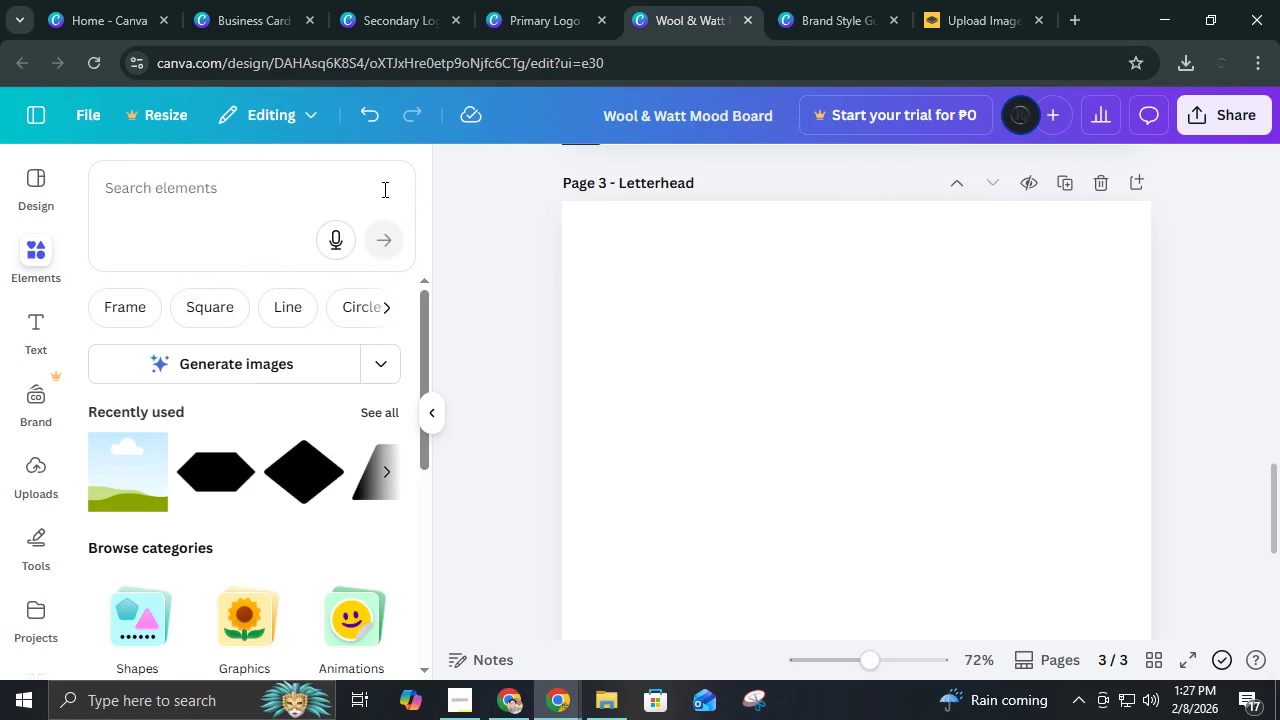 
type(for )
 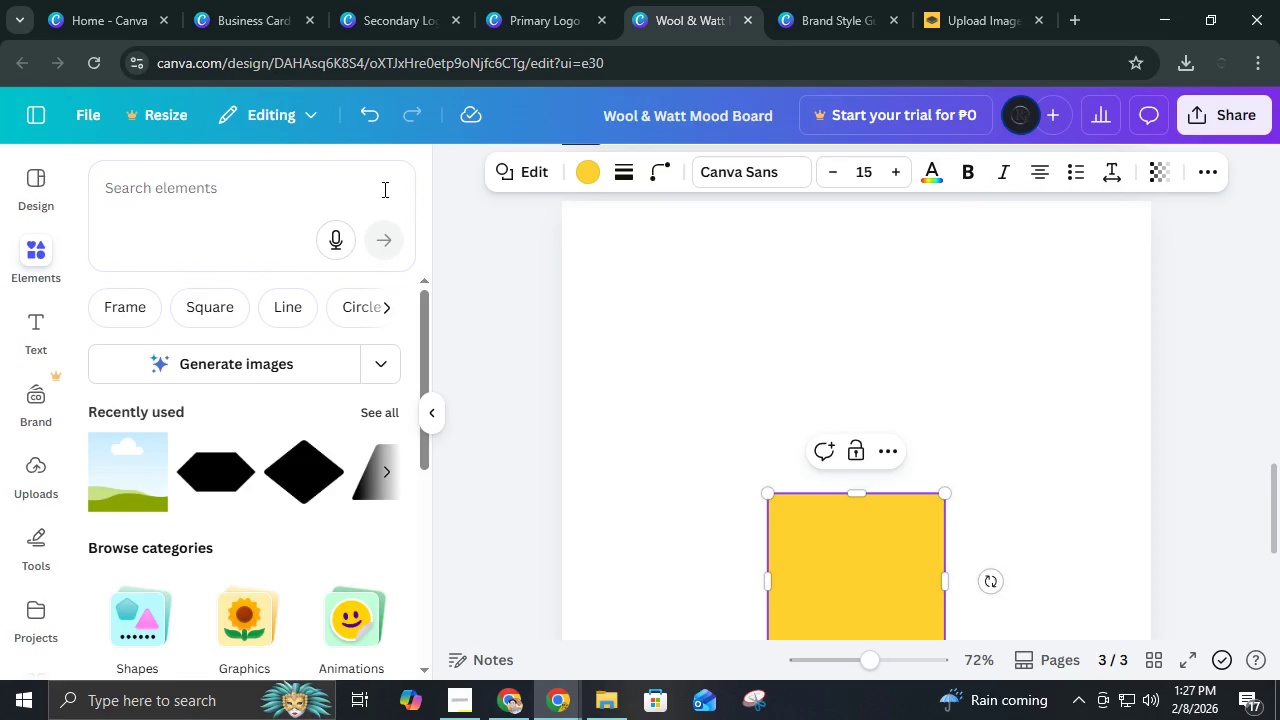 
key(Control+Z)
 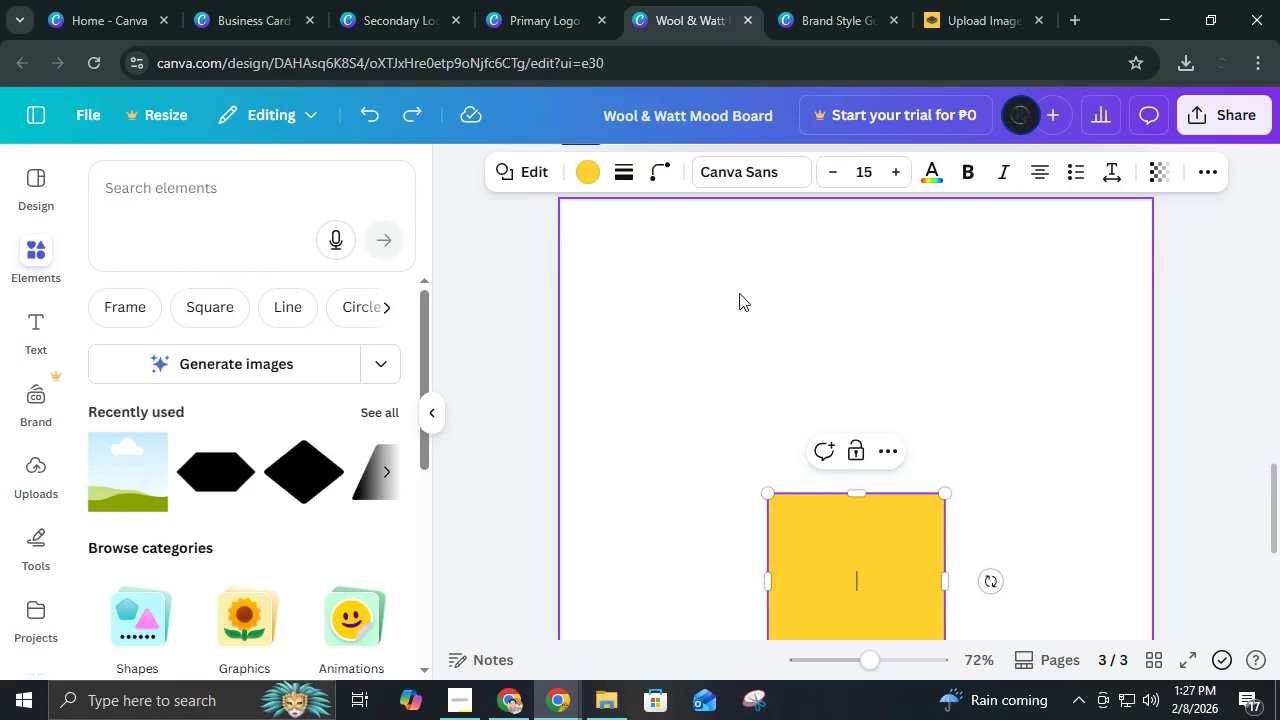 
left_click([743, 293])
 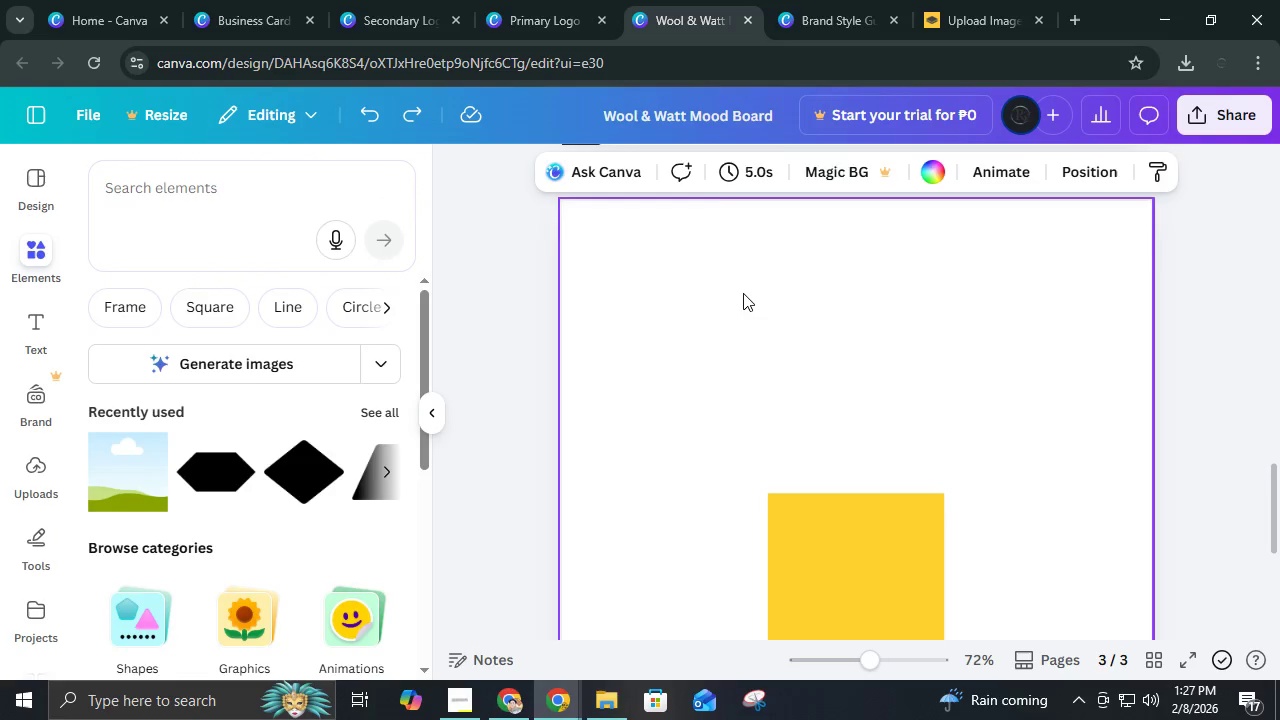 
key(Control+ControlLeft)
 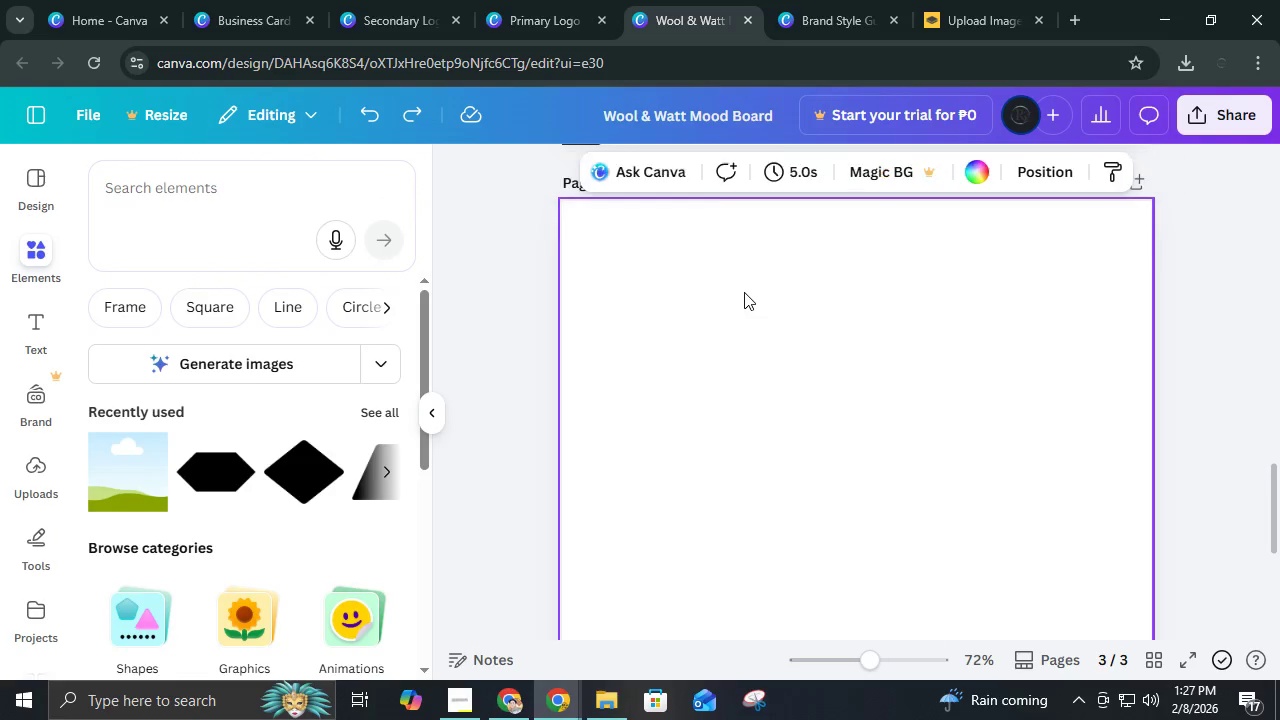 
key(Control+Z)
 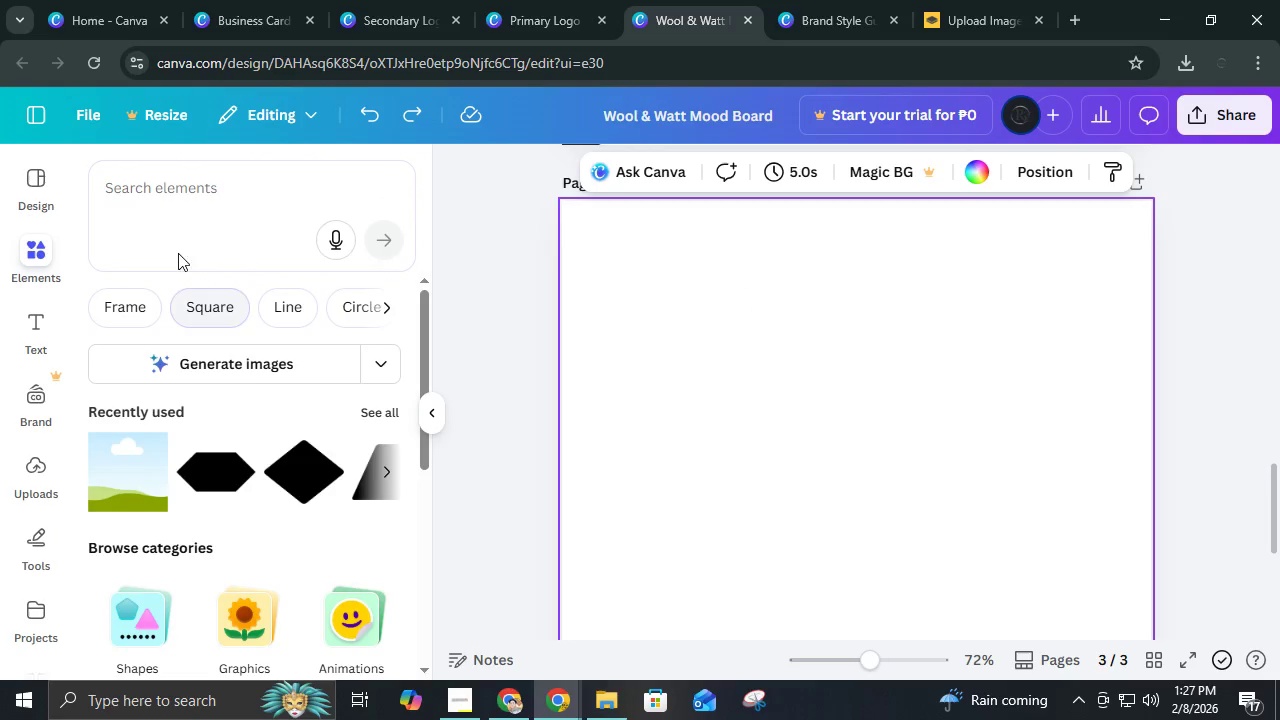 
left_click([187, 207])
 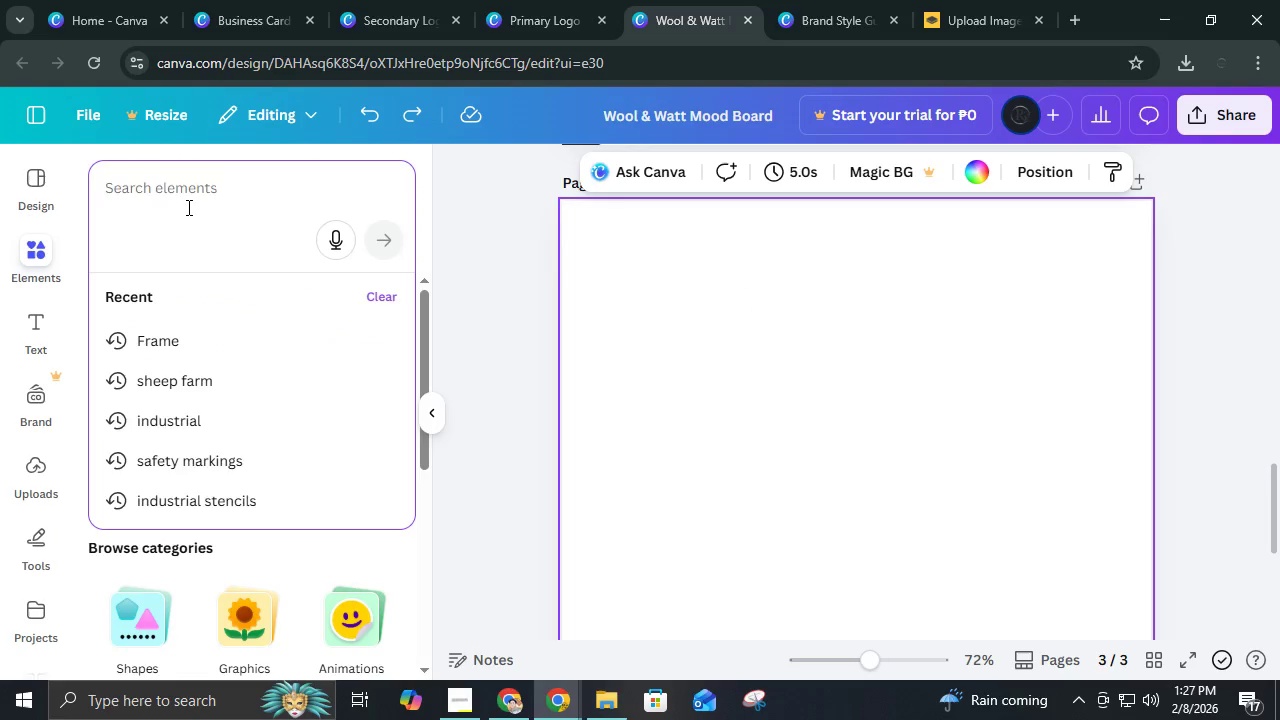 
type(for )
key(Backspace)
type(d mockup)
 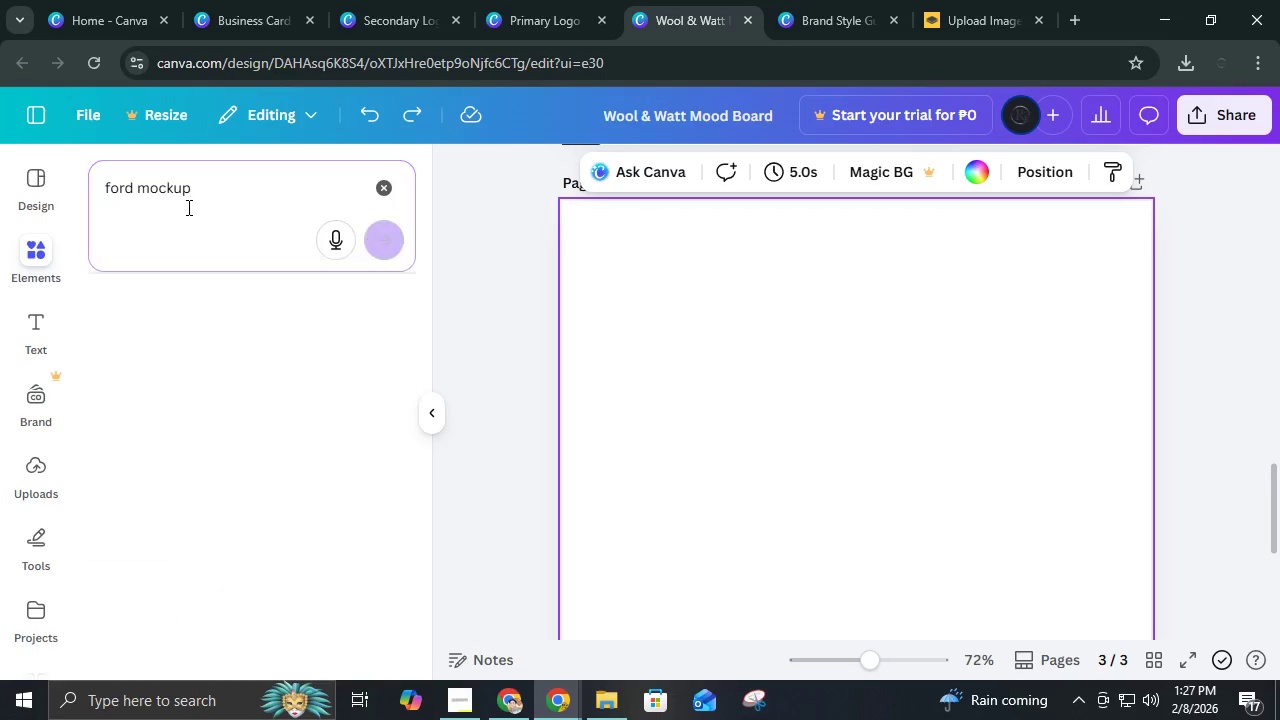 
key(Enter)
 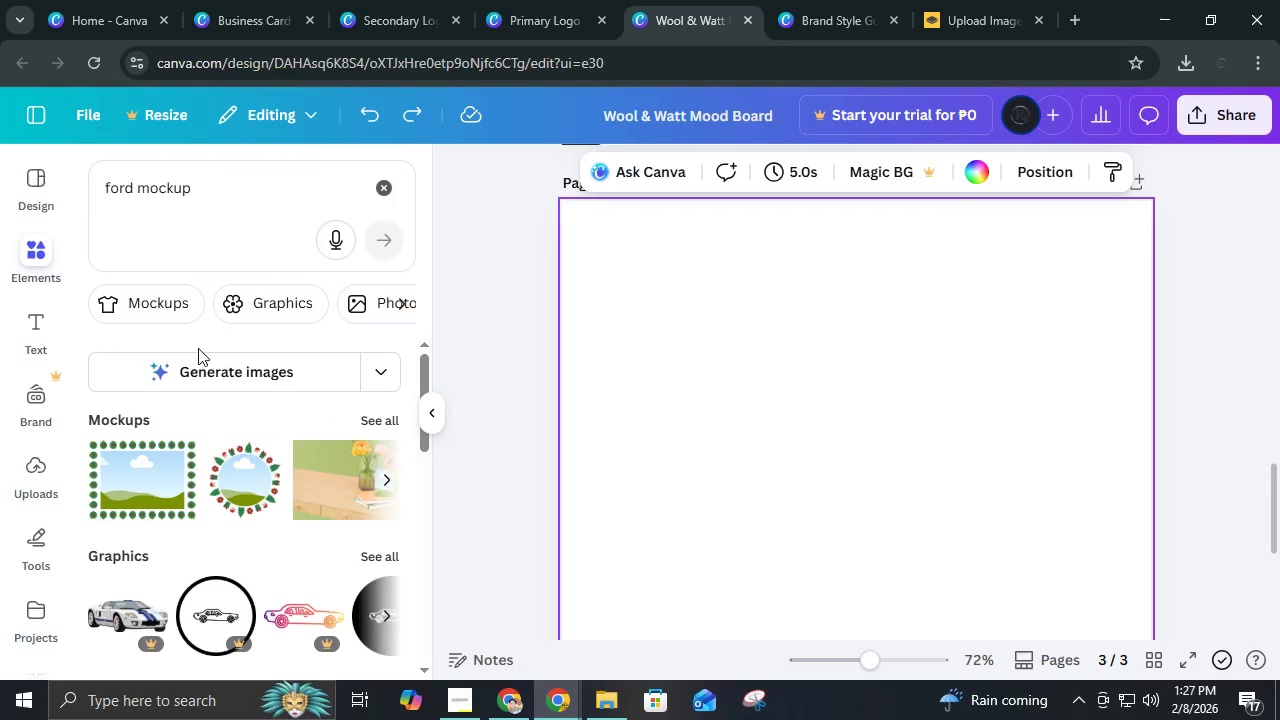 
scroll: coordinate [264, 401], scroll_direction: down, amount: 2.0
 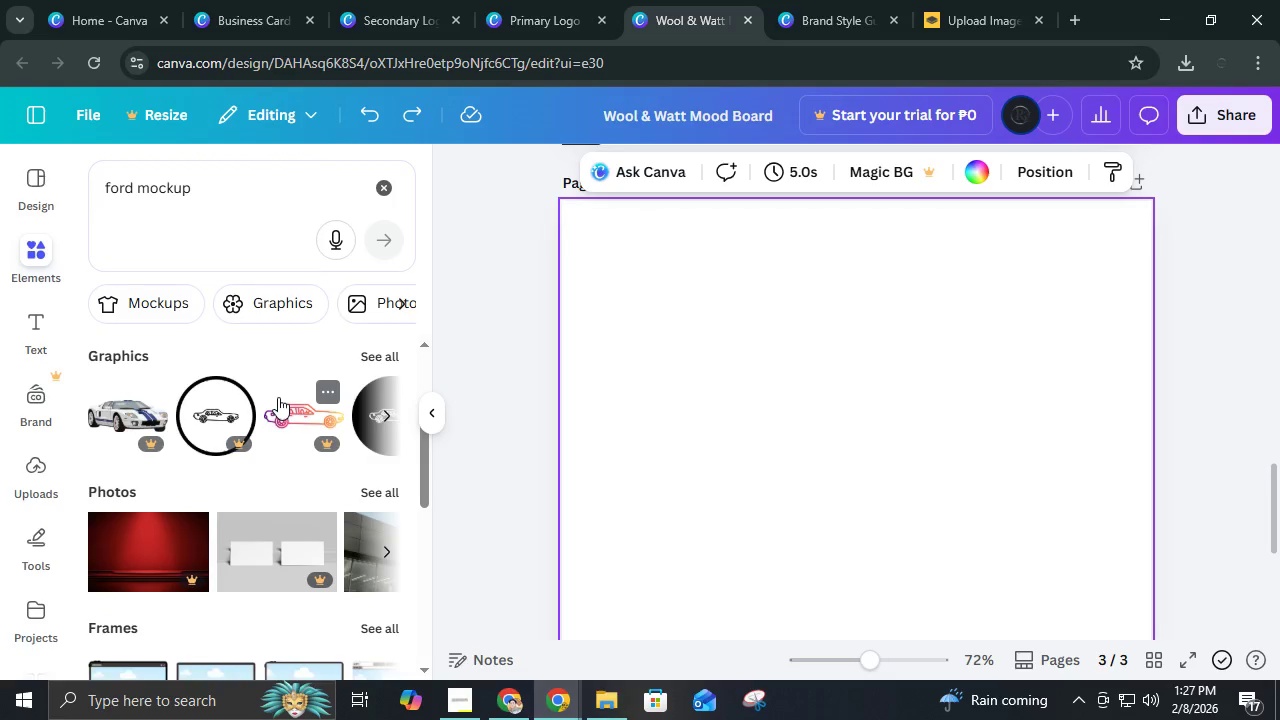 
scroll: coordinate [344, 404], scroll_direction: up, amount: 3.0
 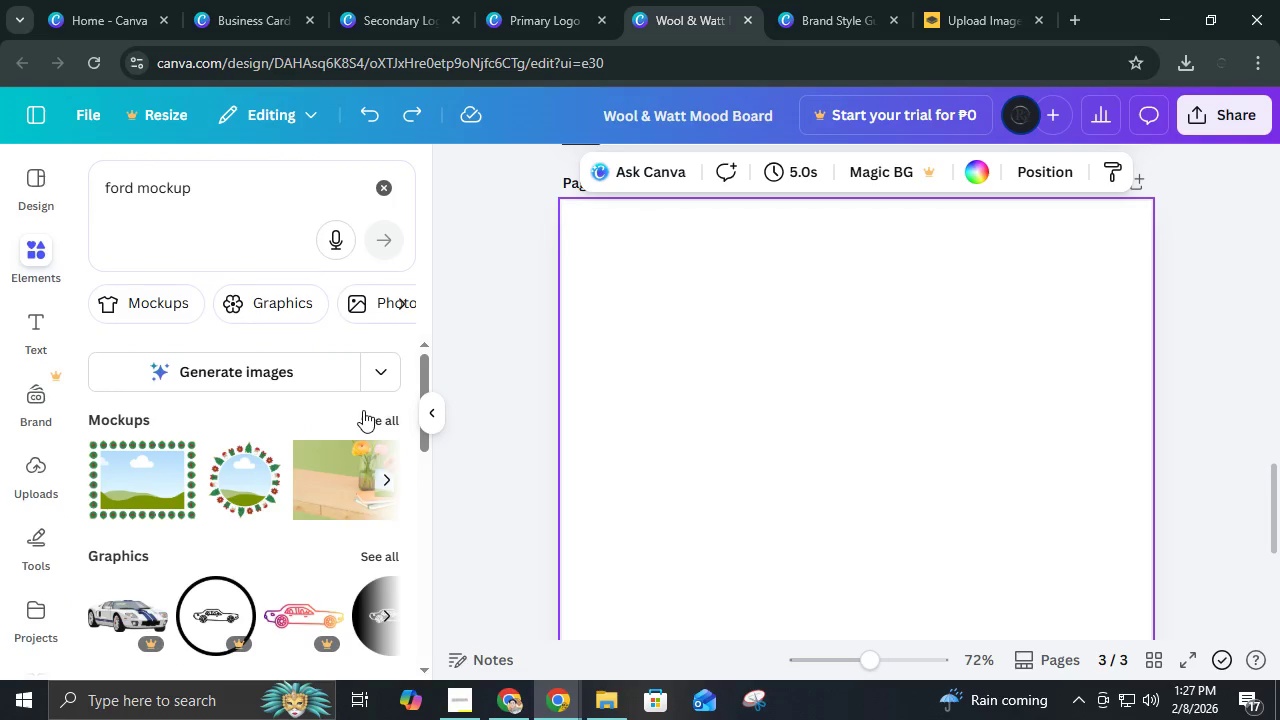 
left_click([366, 410])
 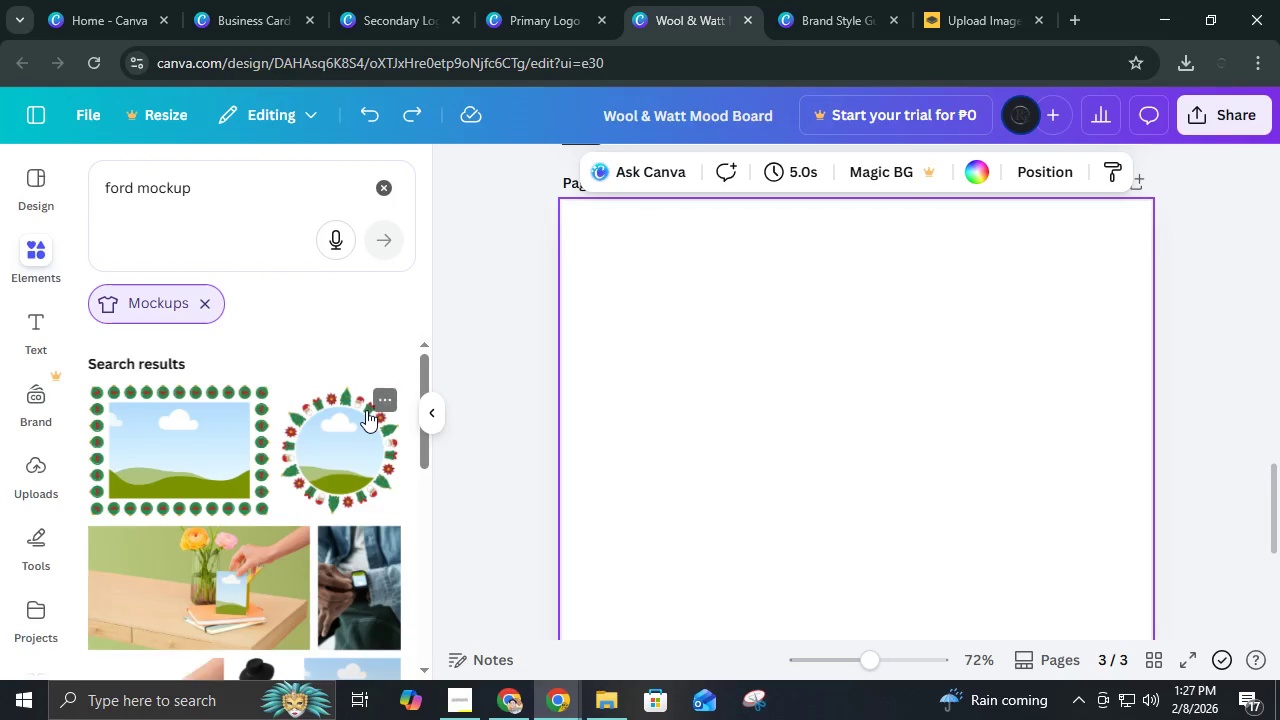 
scroll: coordinate [366, 410], scroll_direction: down, amount: 8.0
 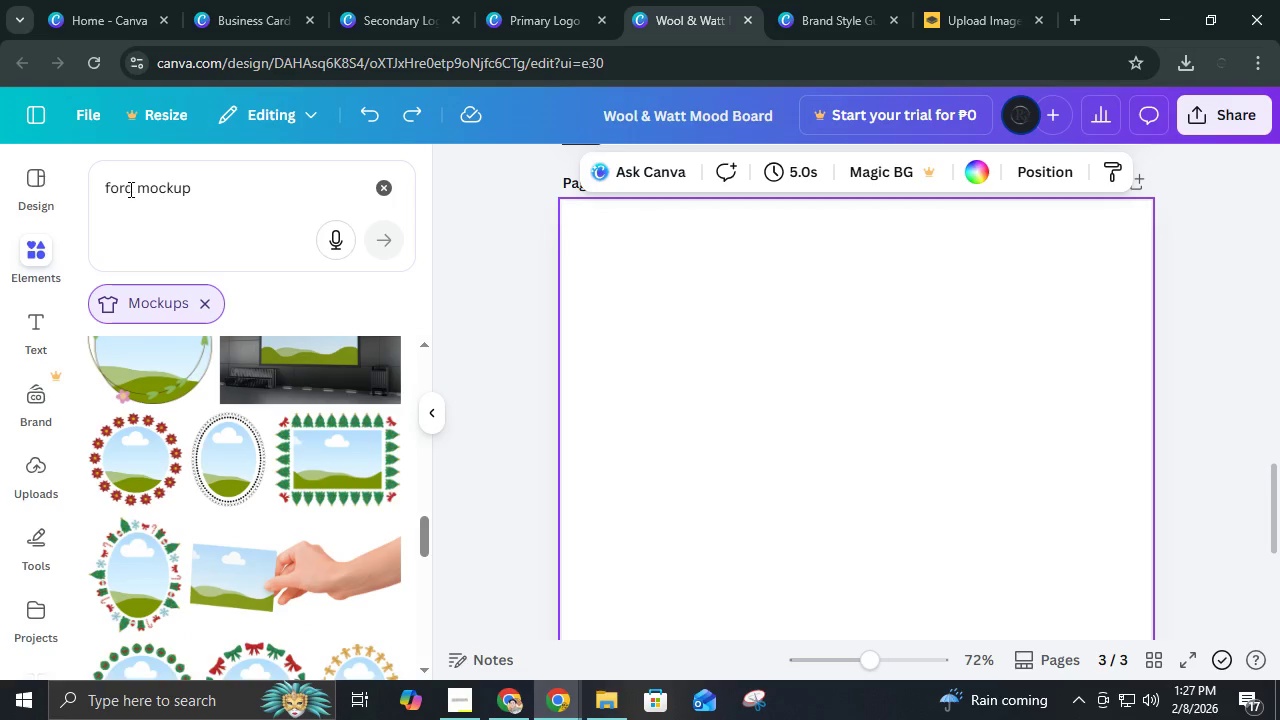 
left_click_drag(start_coordinate=[130, 189], to_coordinate=[75, 192])
 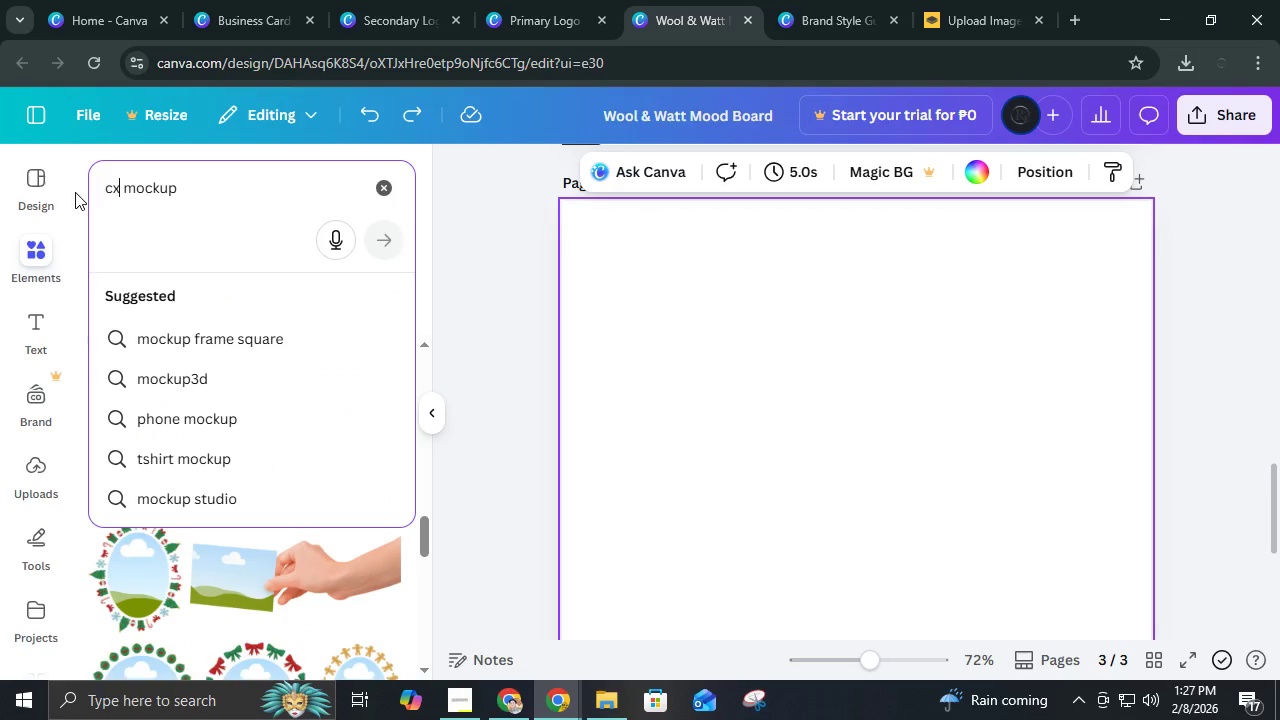 
type(cx)
key(Backspace)
type(ar)
 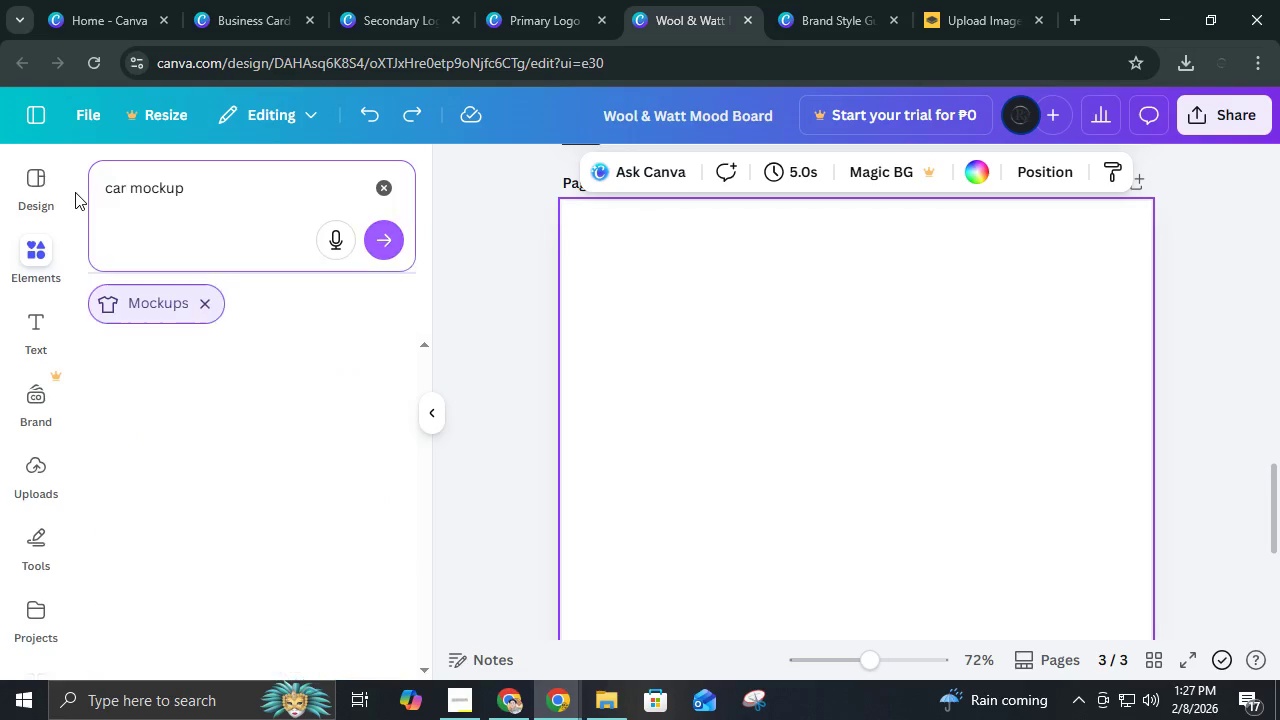 
key(Enter)
 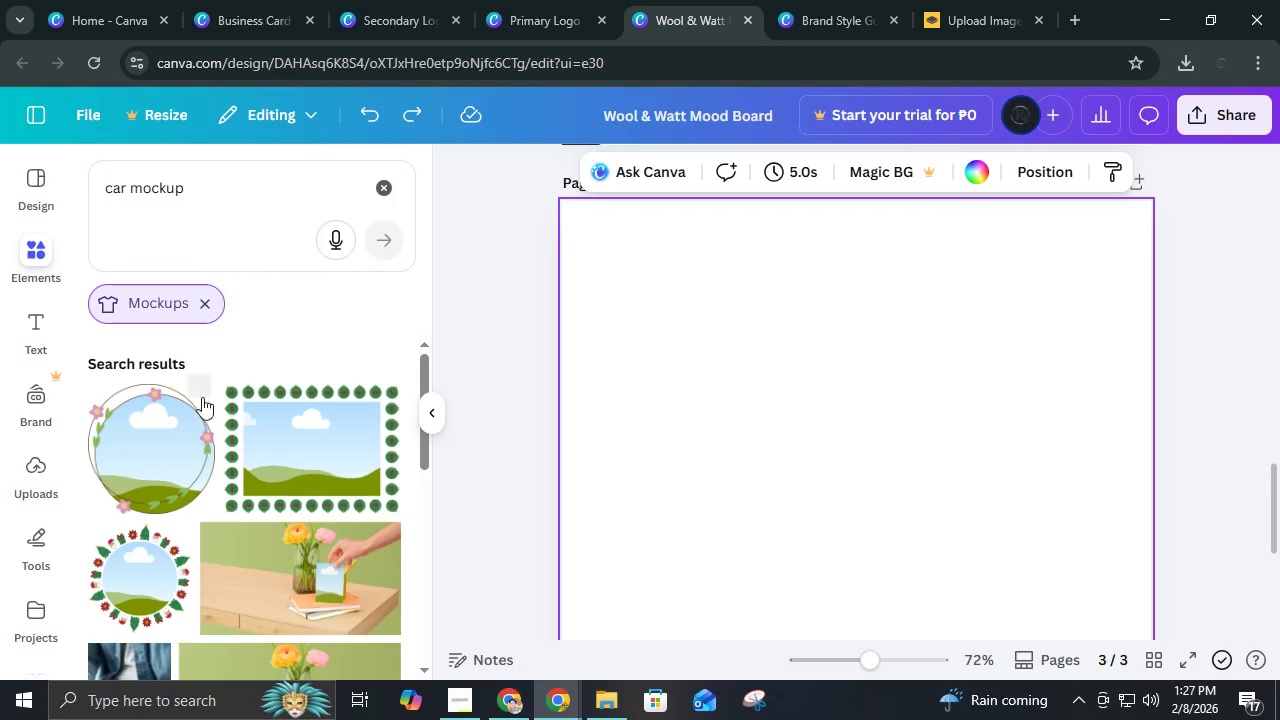 
scroll: coordinate [233, 424], scroll_direction: down, amount: 11.0
 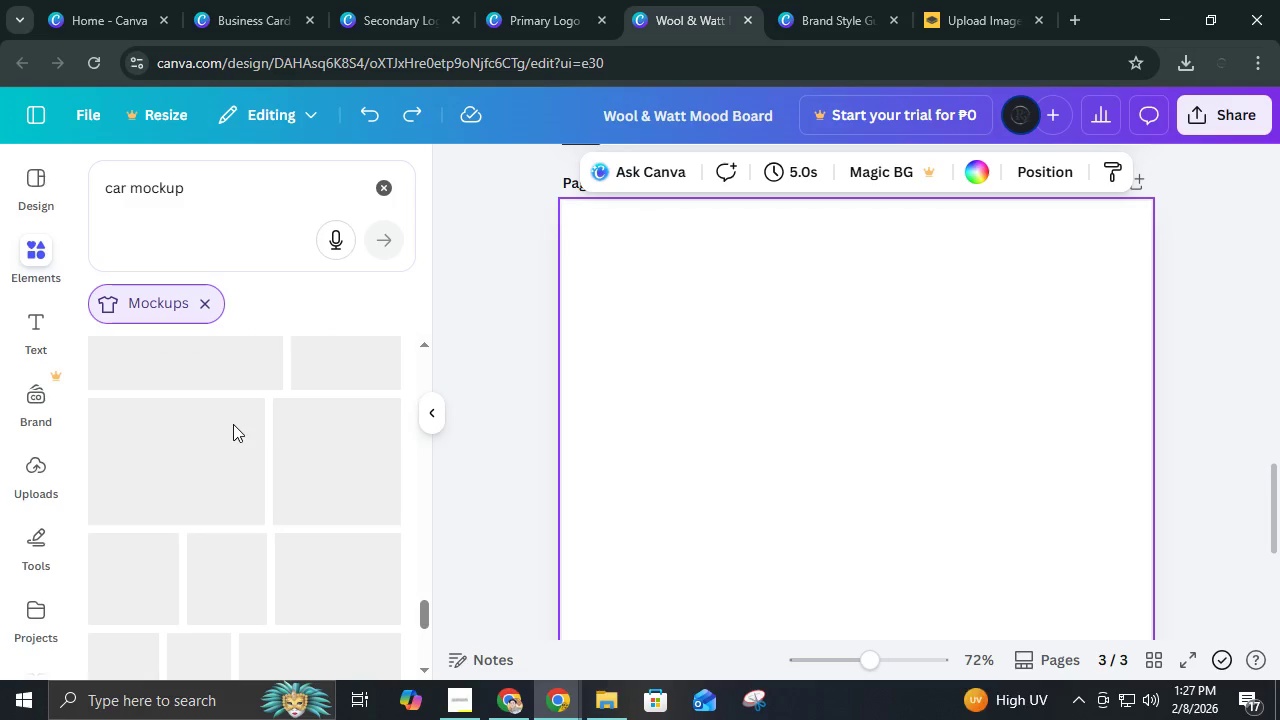 
left_click([436, 406])
 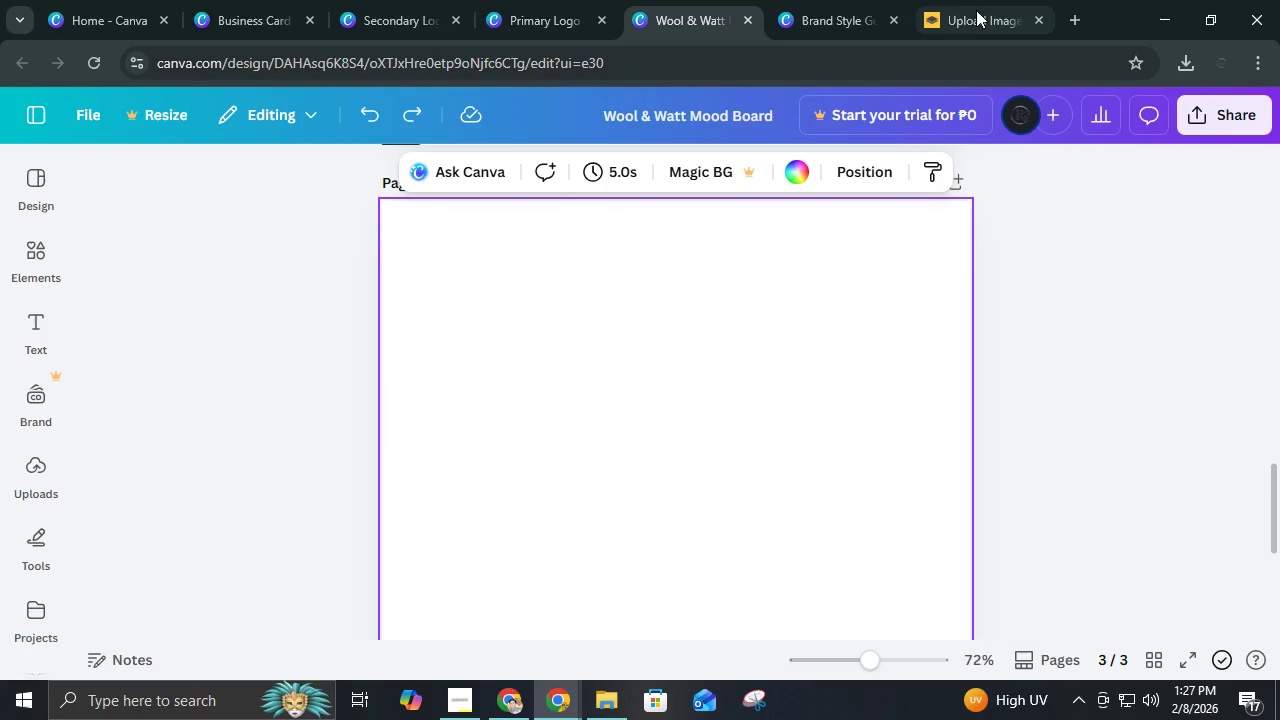 
left_click([977, 9])
 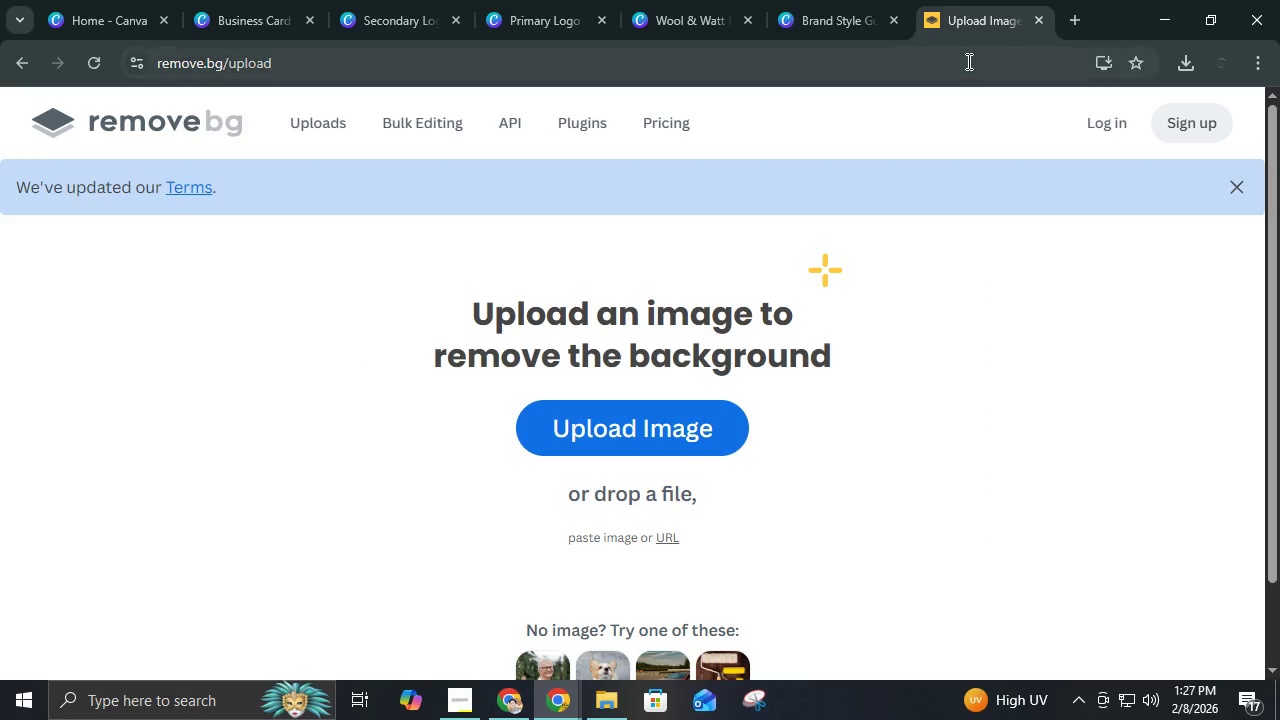 
left_click([967, 61])
 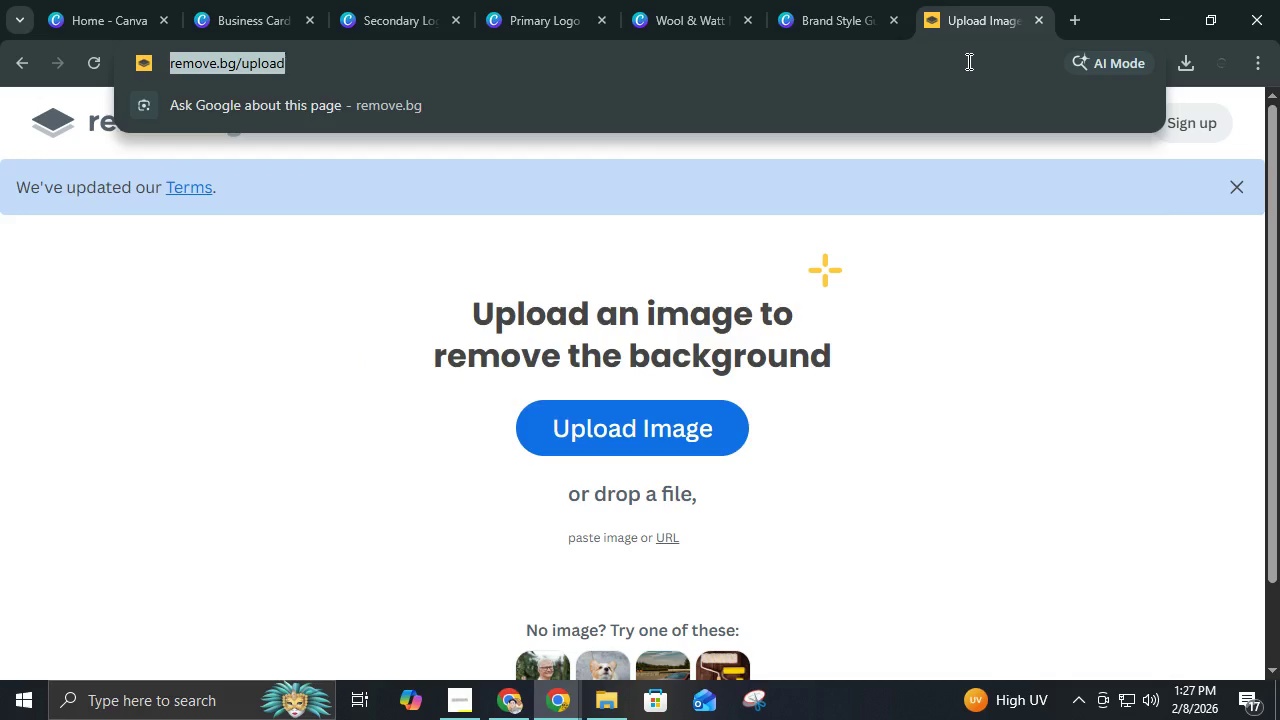 
type(car mock up)
 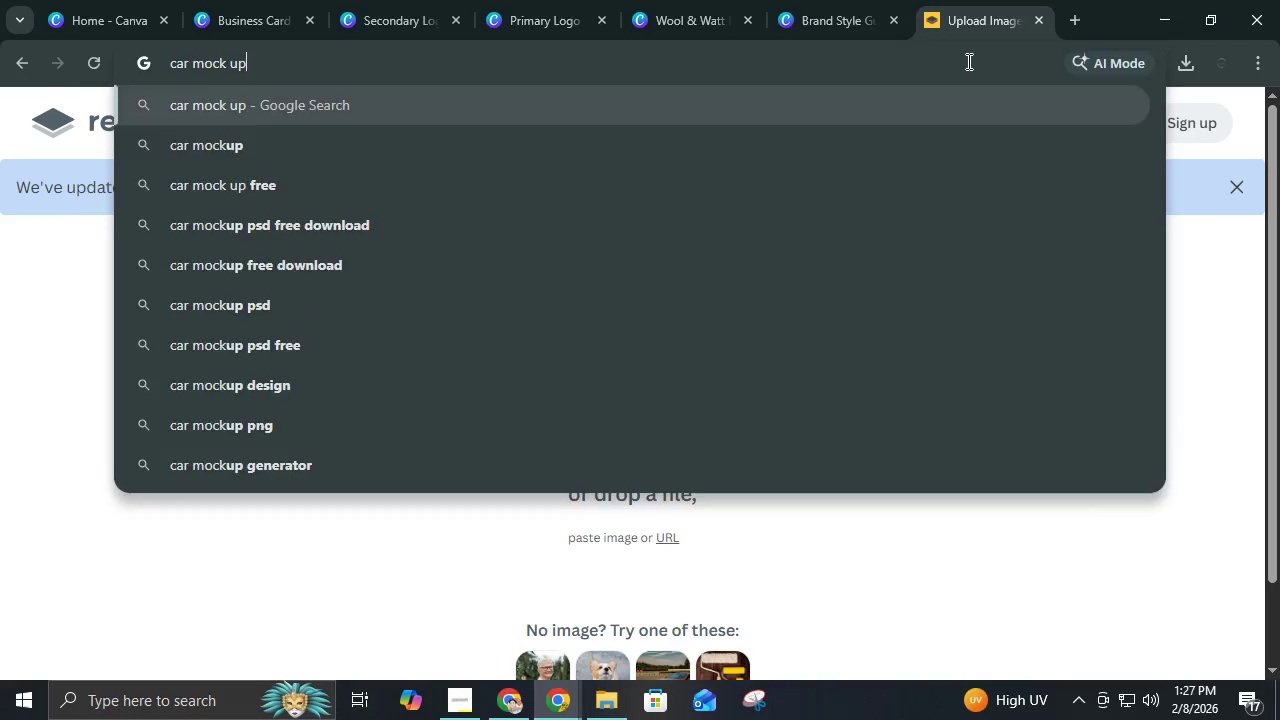 
key(Enter)
 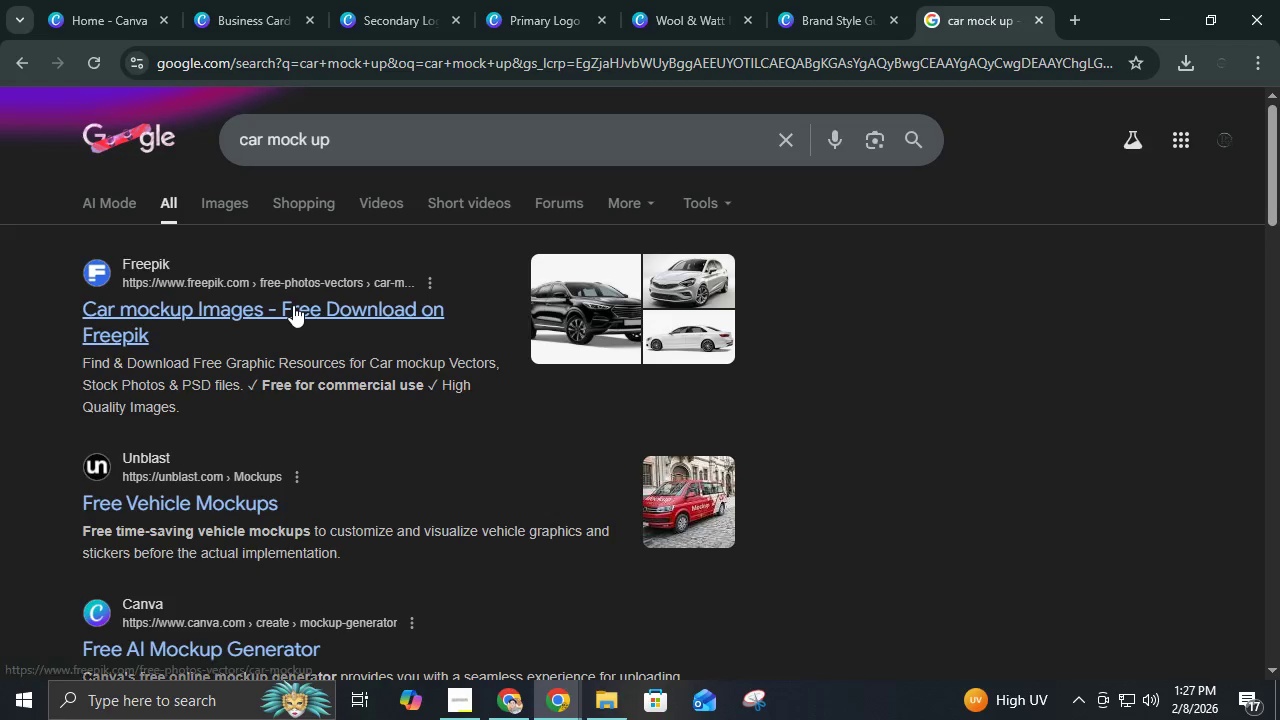 
scroll: coordinate [295, 419], scroll_direction: down, amount: 4.0
 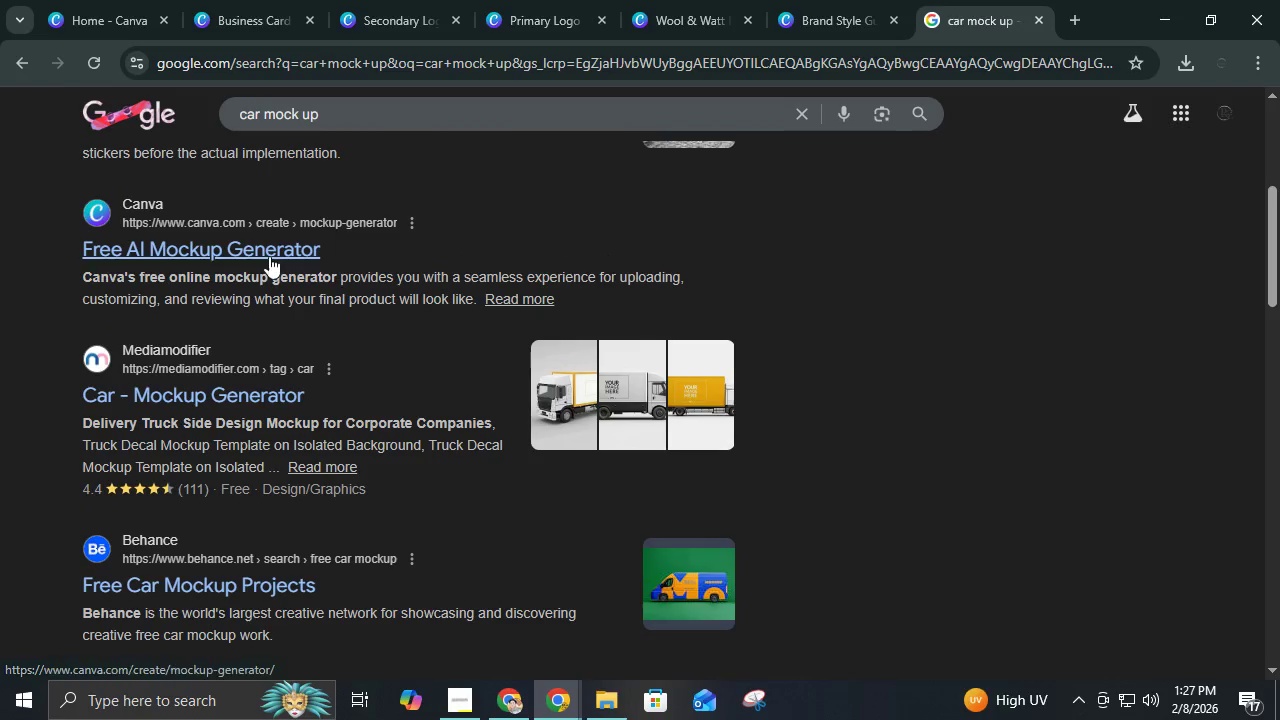 
left_click([269, 256])
 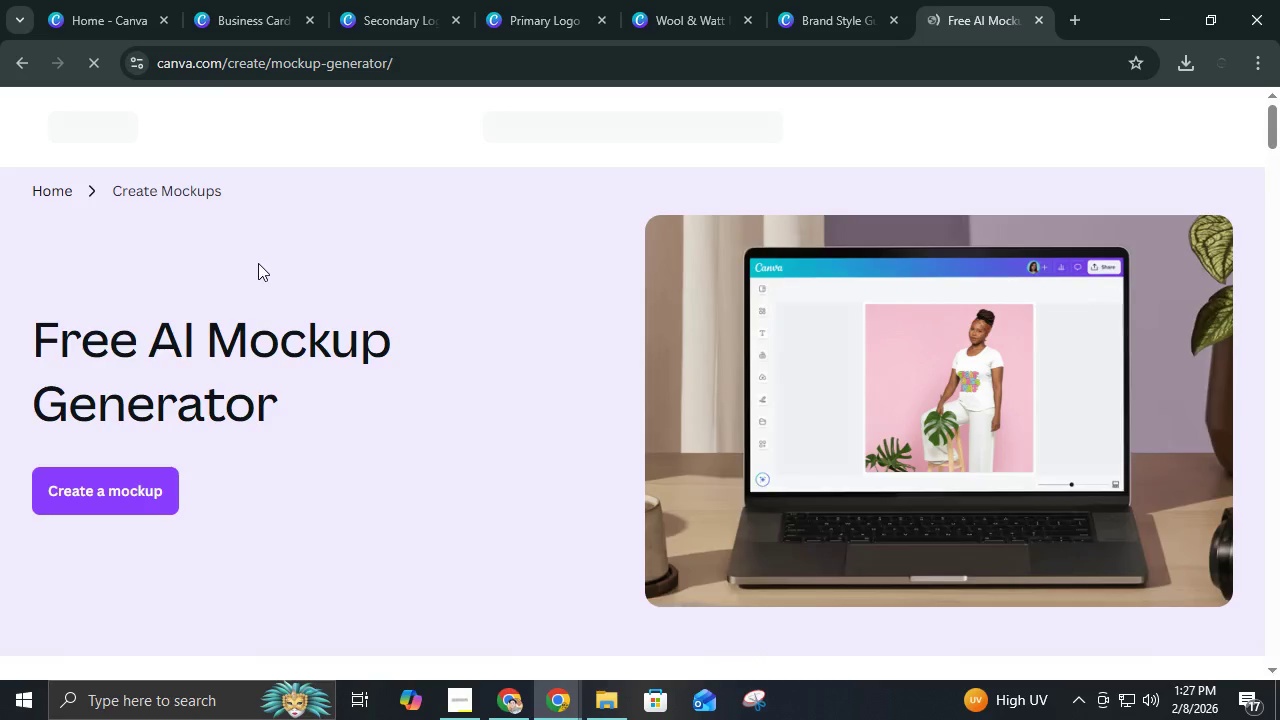 
scroll: coordinate [300, 295], scroll_direction: down, amount: 1.0
 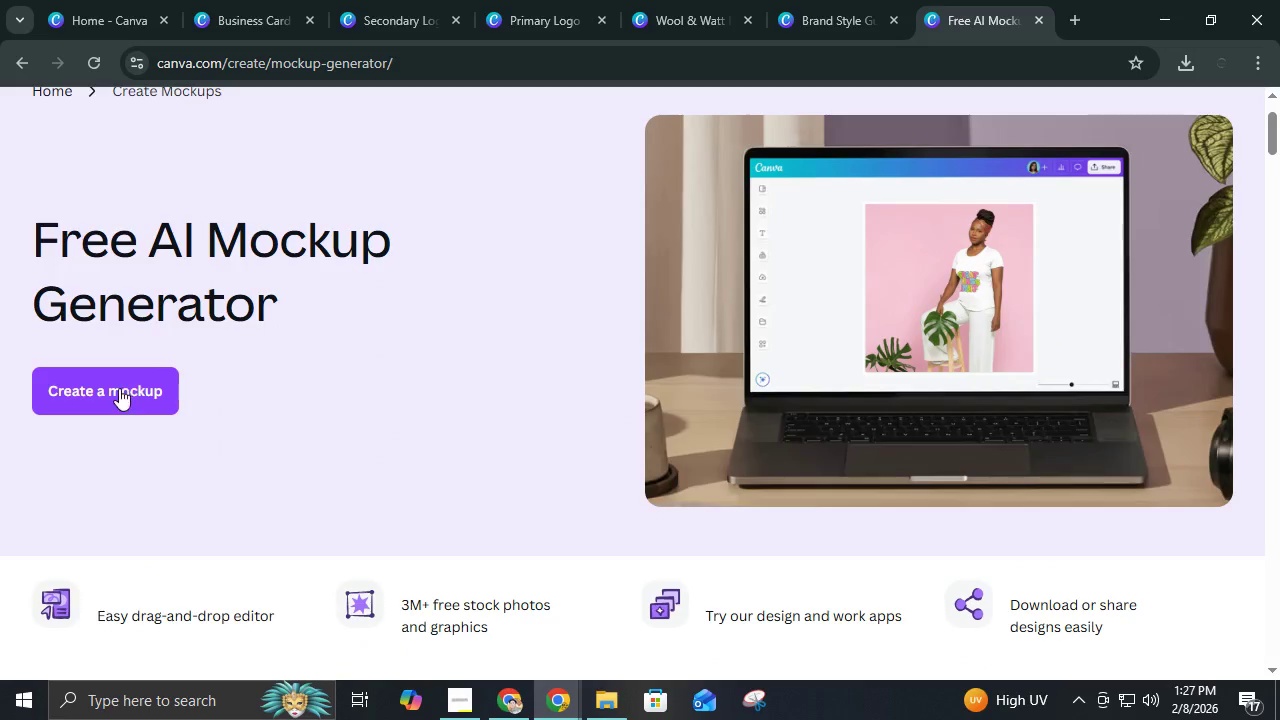 
left_click([119, 389])
 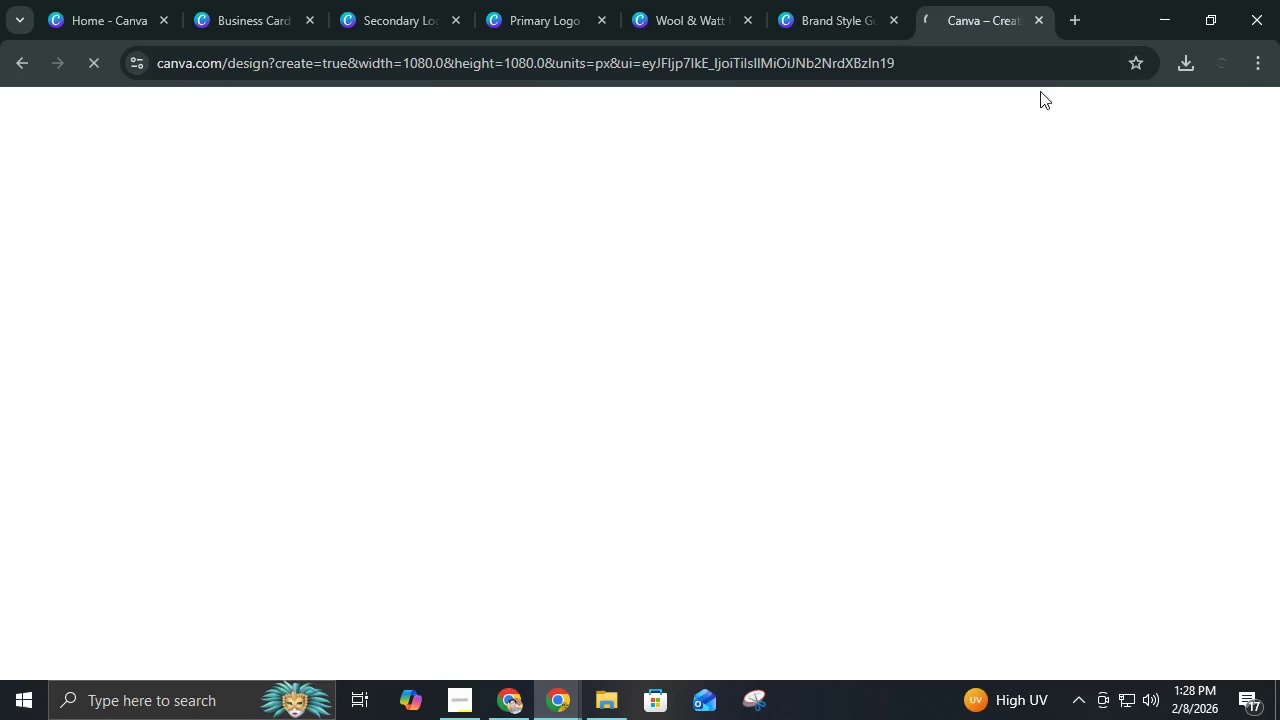 
left_click([1069, 24])
 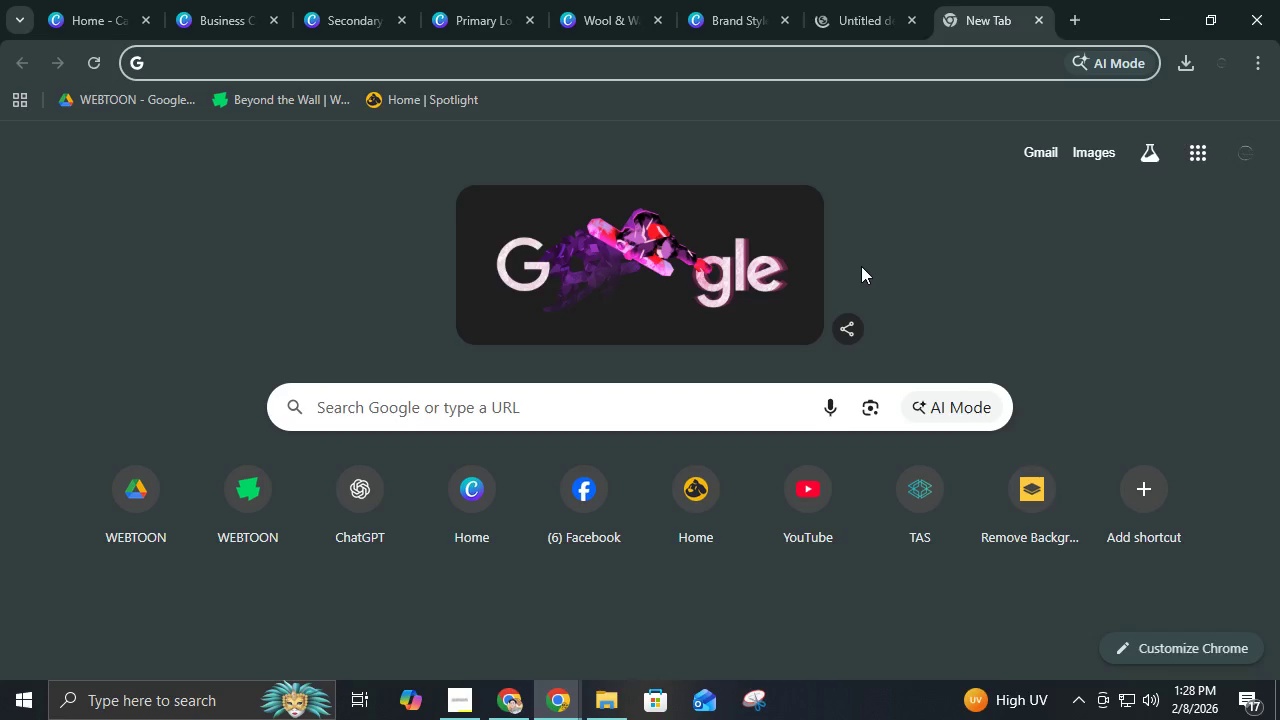 
type(mockup car)
 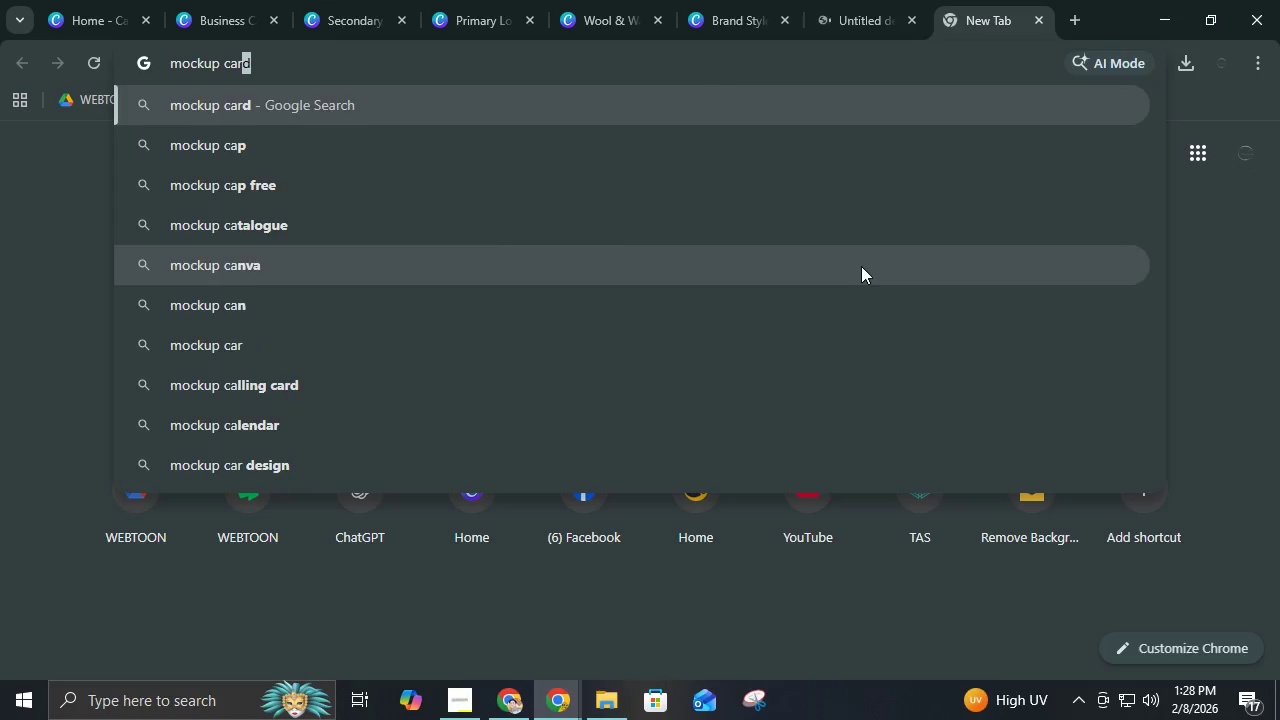 
key(Enter)
 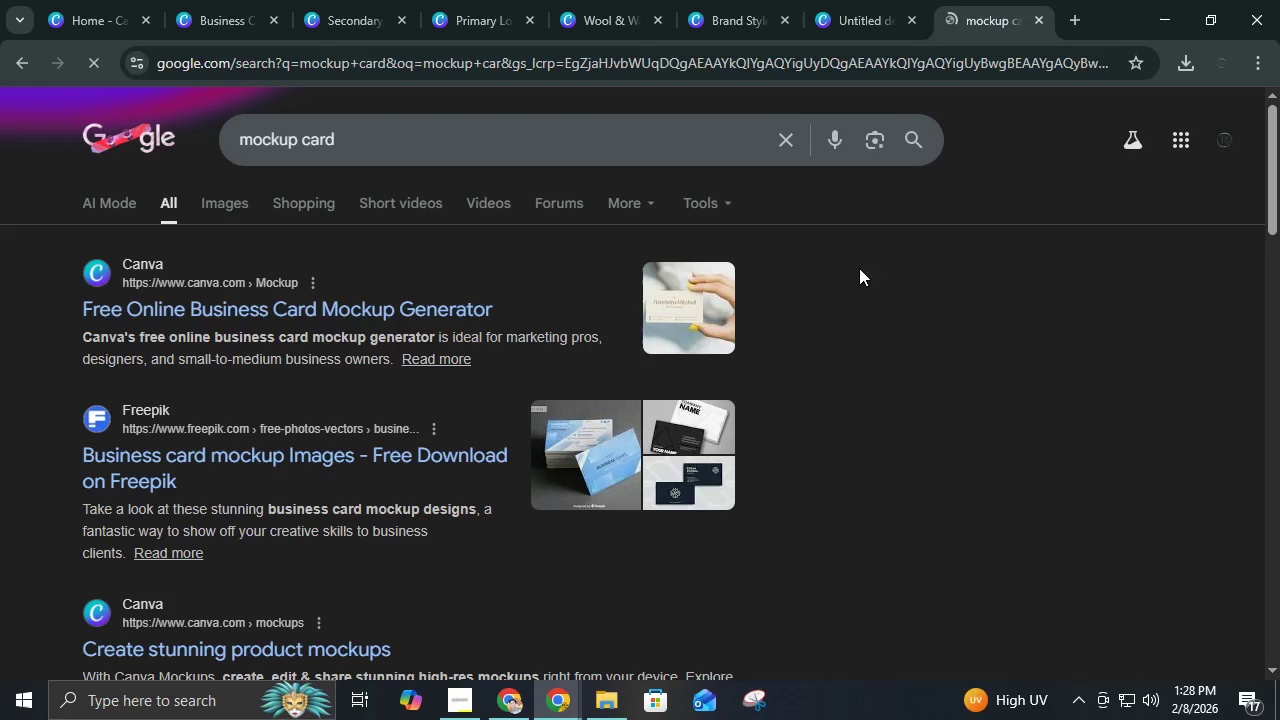 
scroll: coordinate [824, 301], scroll_direction: down, amount: 1.0
 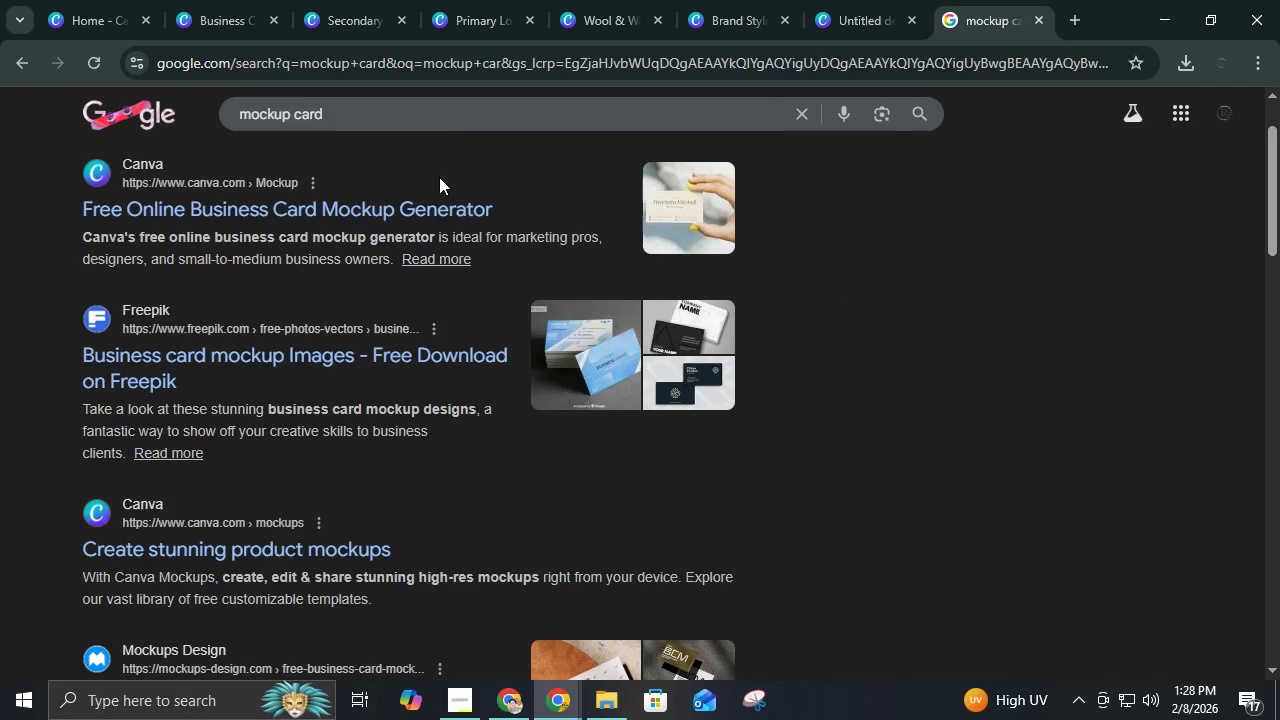 
left_click([451, 109])
 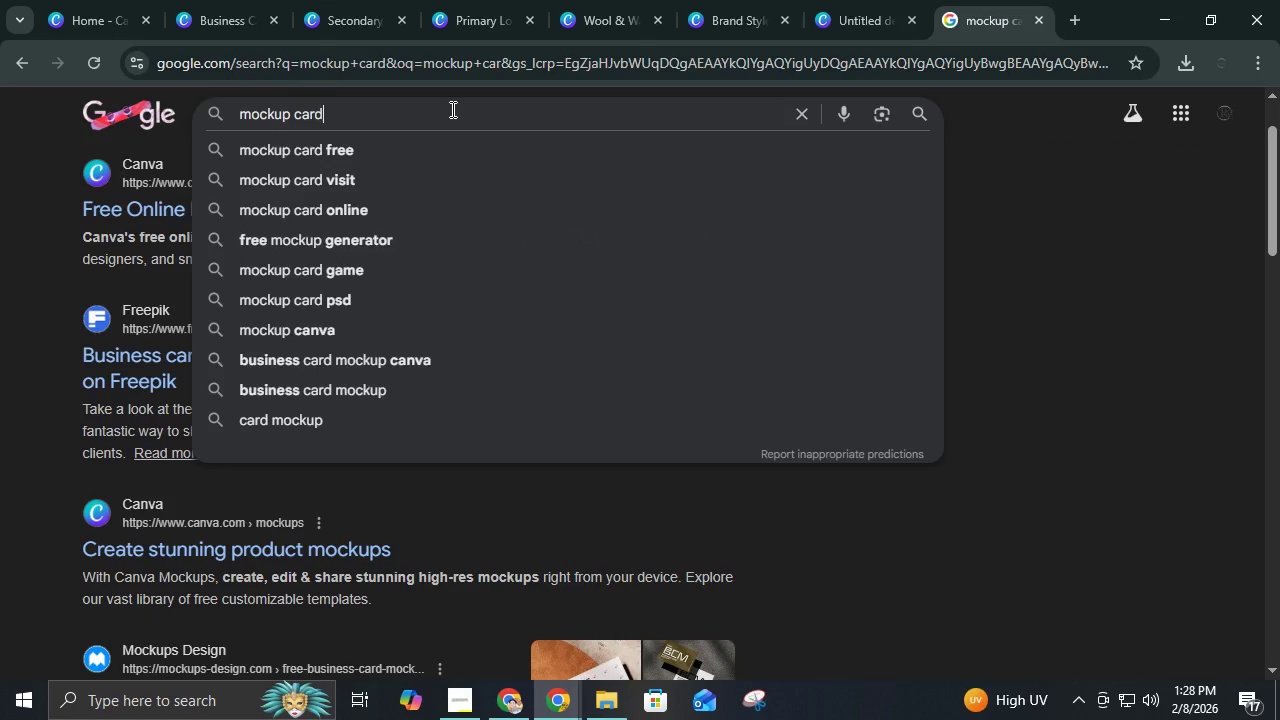 
left_click([451, 109])
 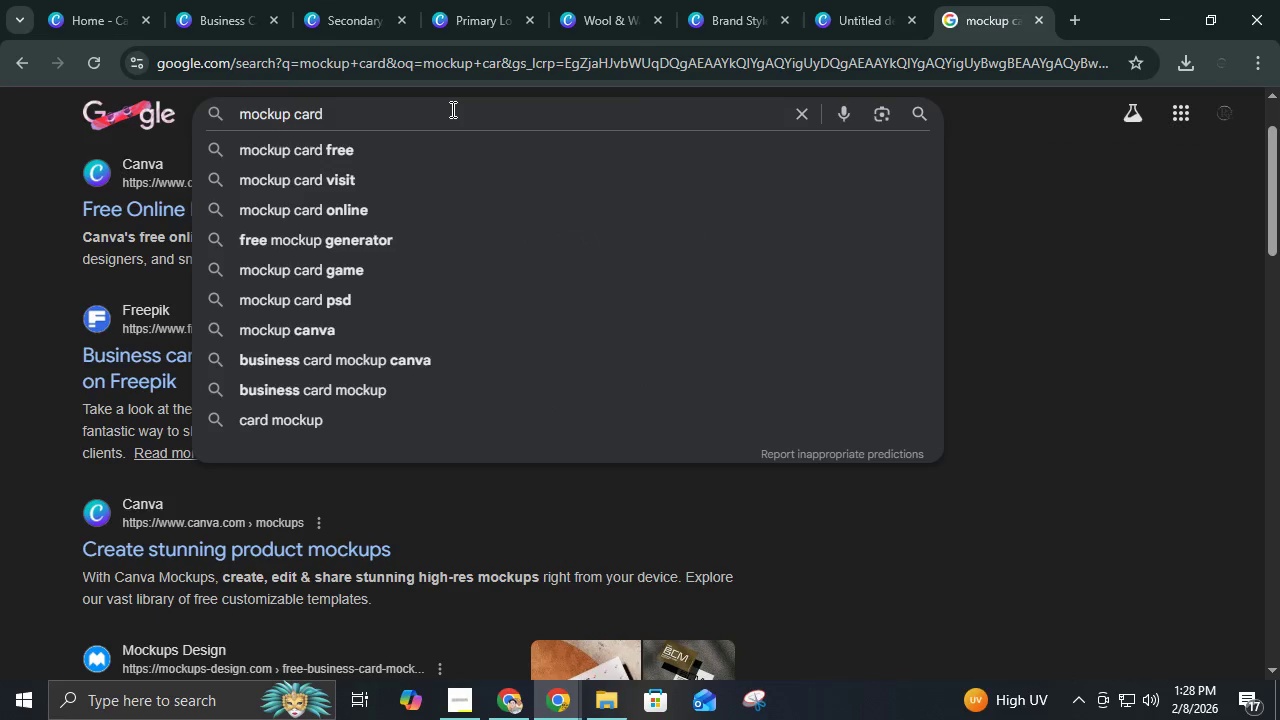 
key(Backspace)
 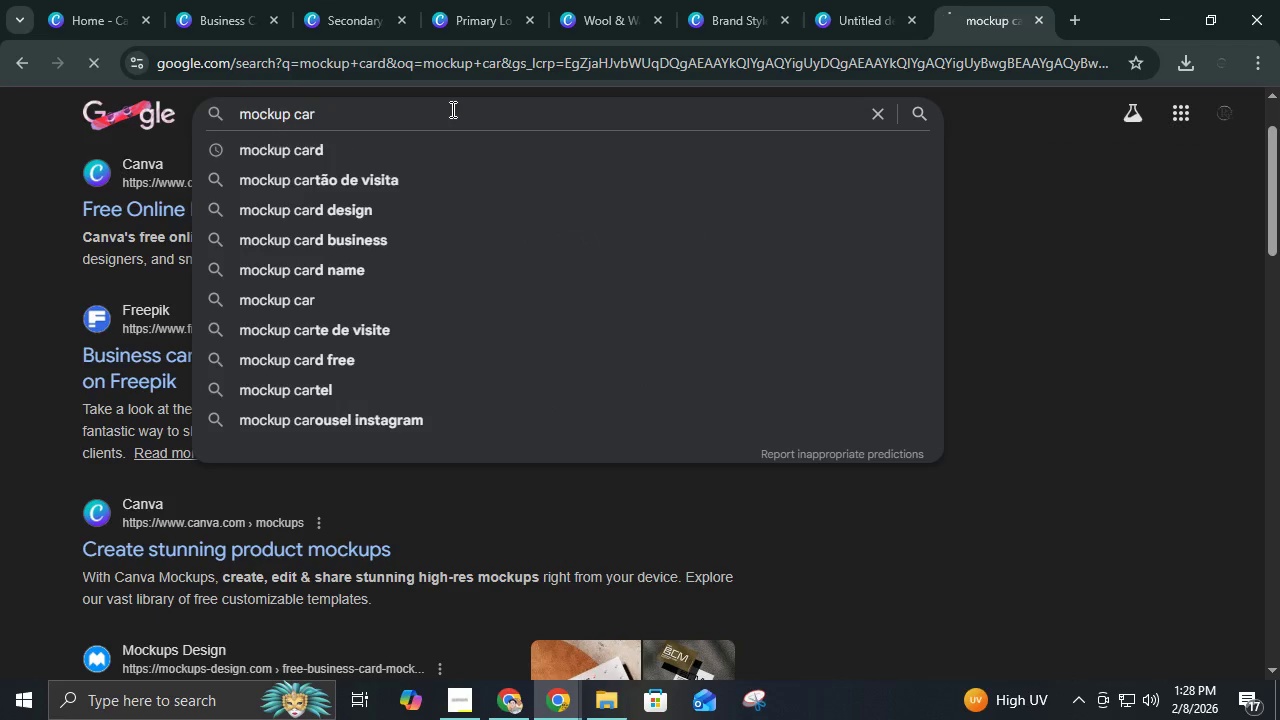 
key(Enter)
 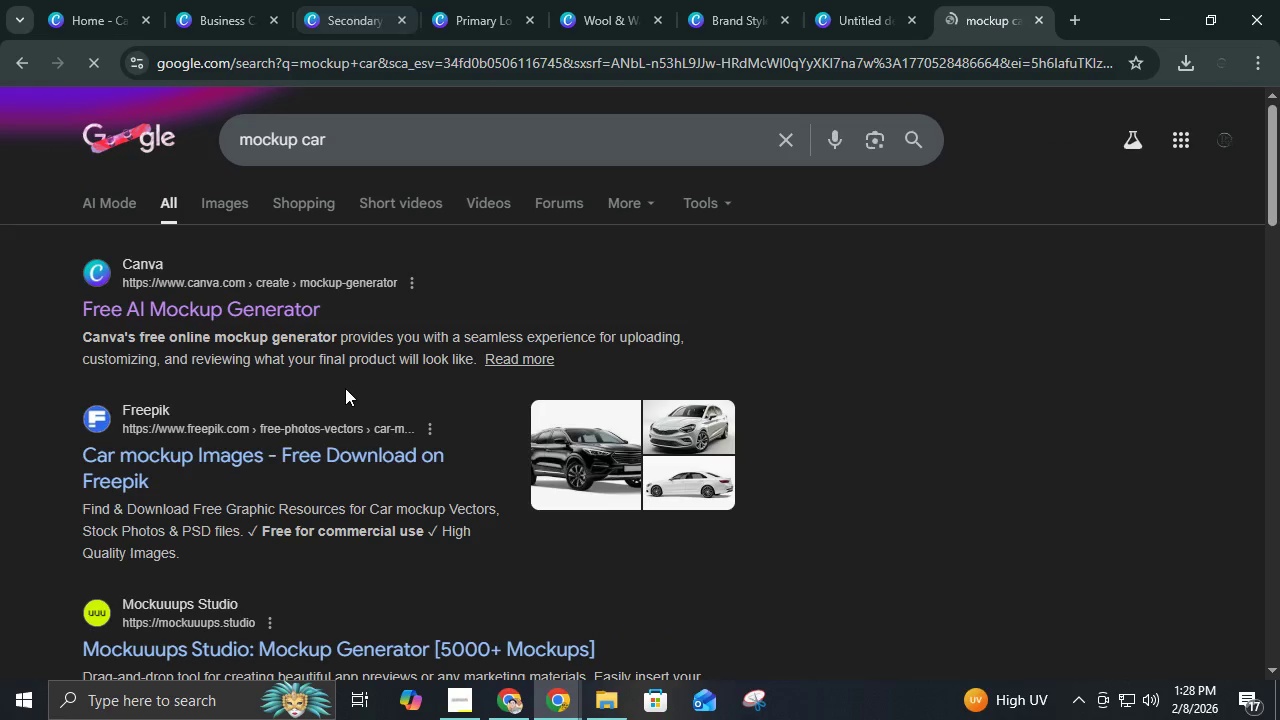 
scroll: coordinate [581, 394], scroll_direction: down, amount: 6.0
 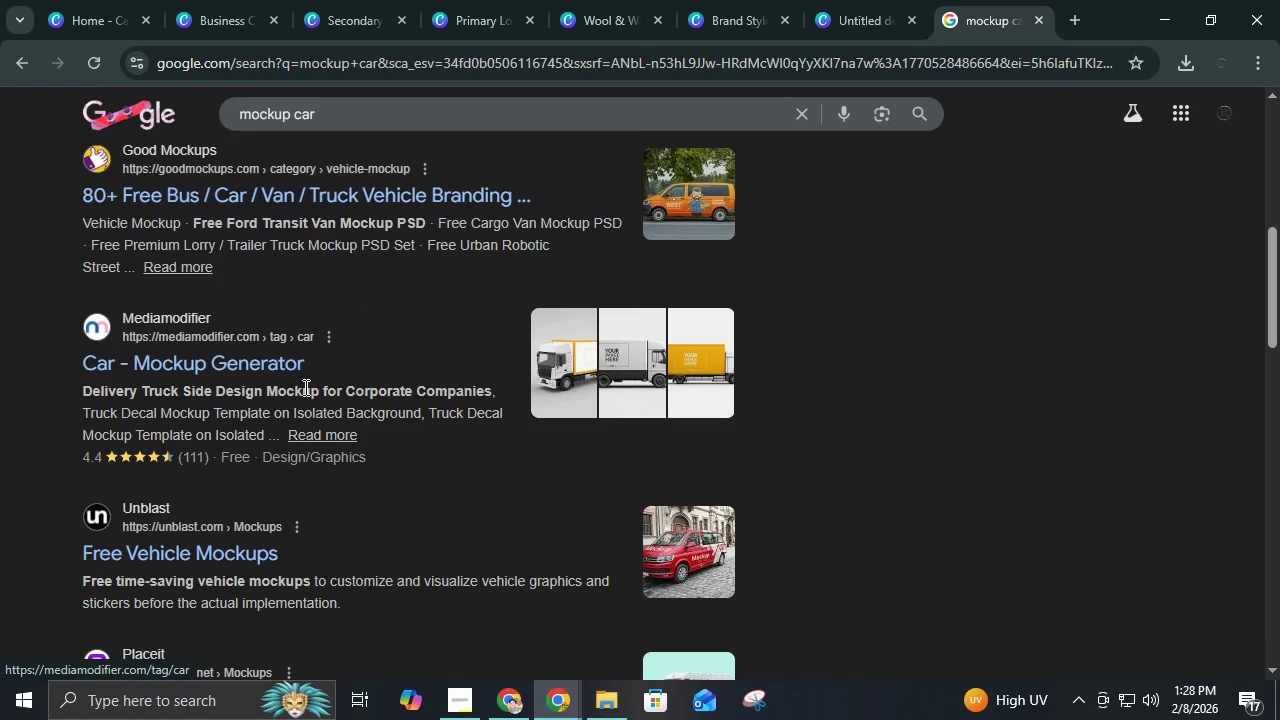 
left_click([185, 364])
 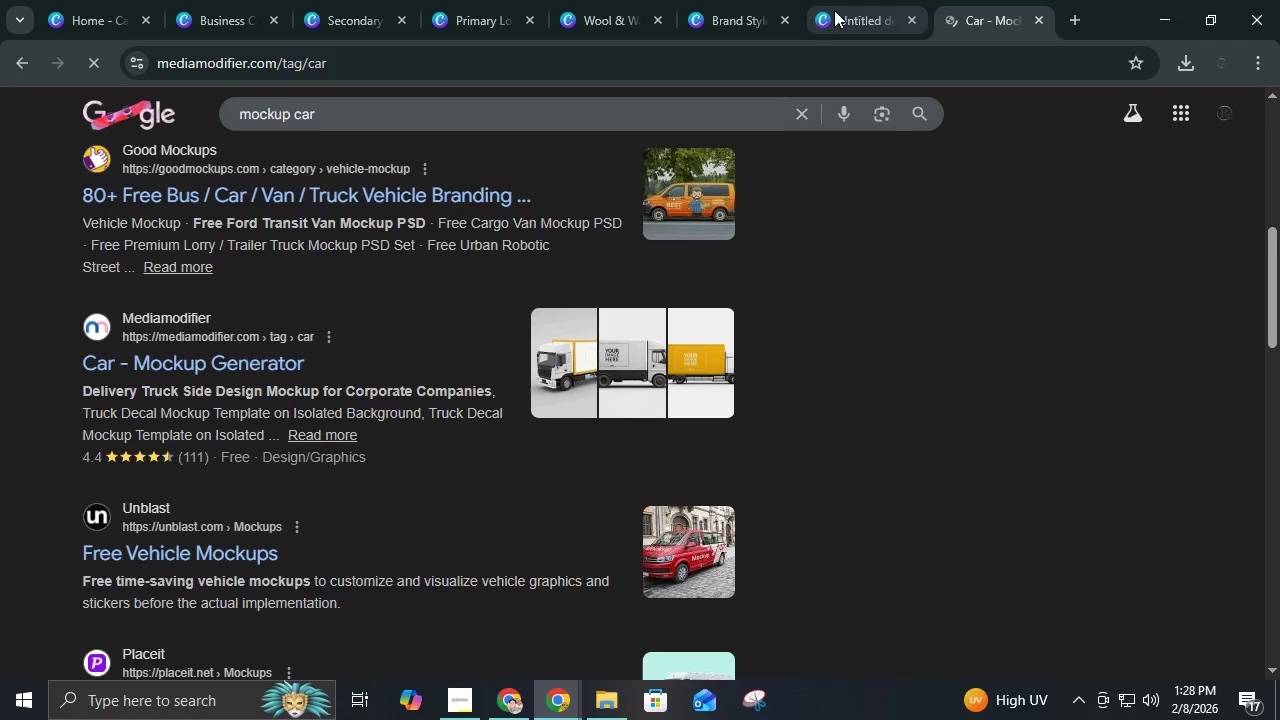 
left_click([841, 0])
 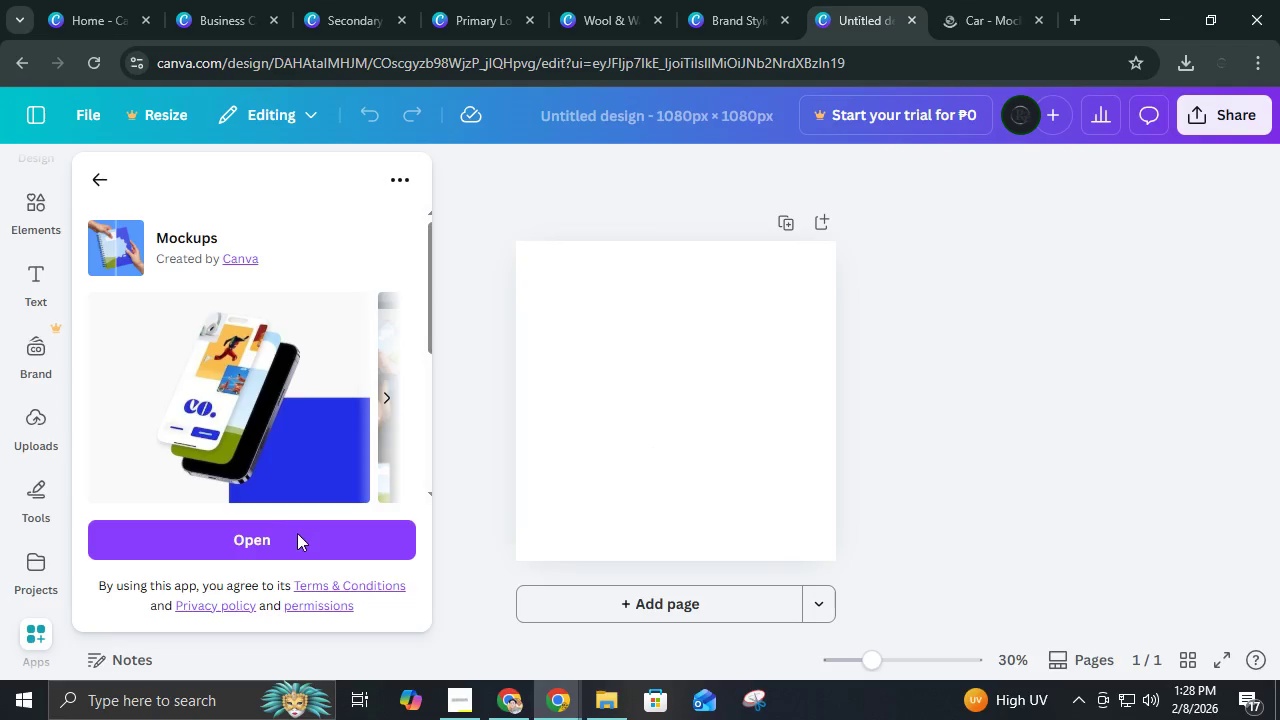 
left_click([295, 543])
 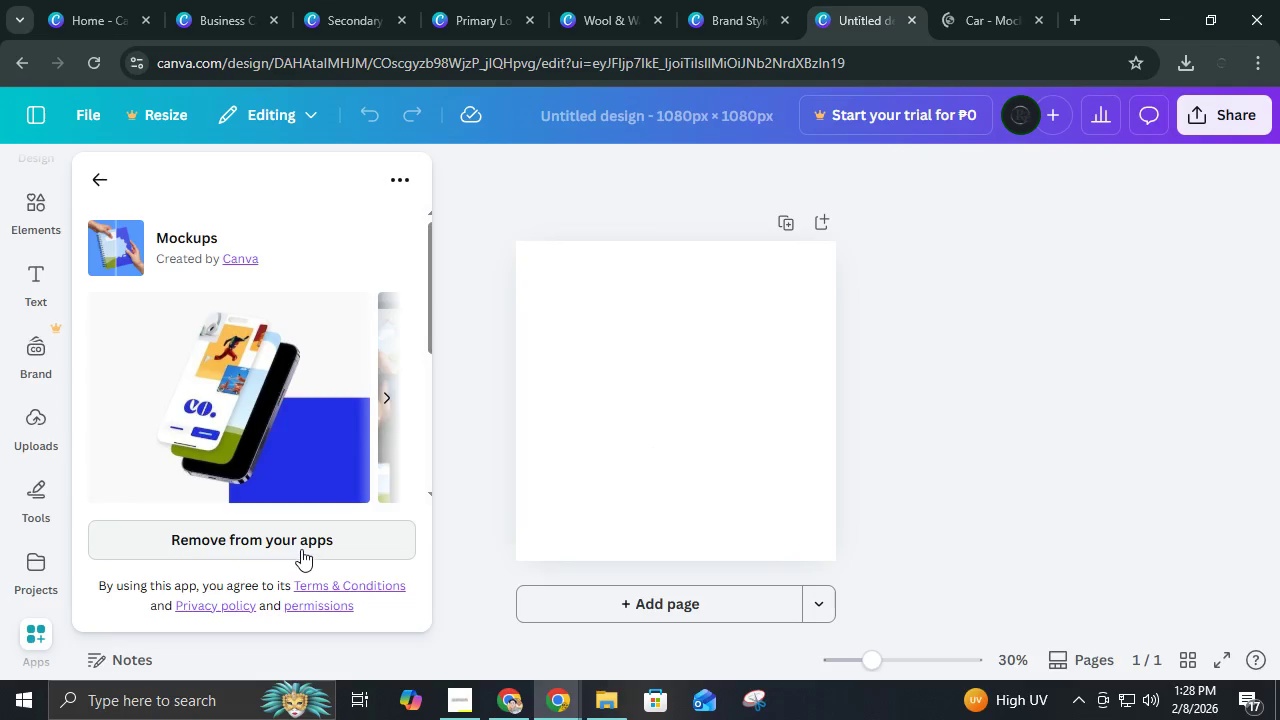 
scroll: coordinate [32, 576], scroll_direction: down, amount: 11.0
 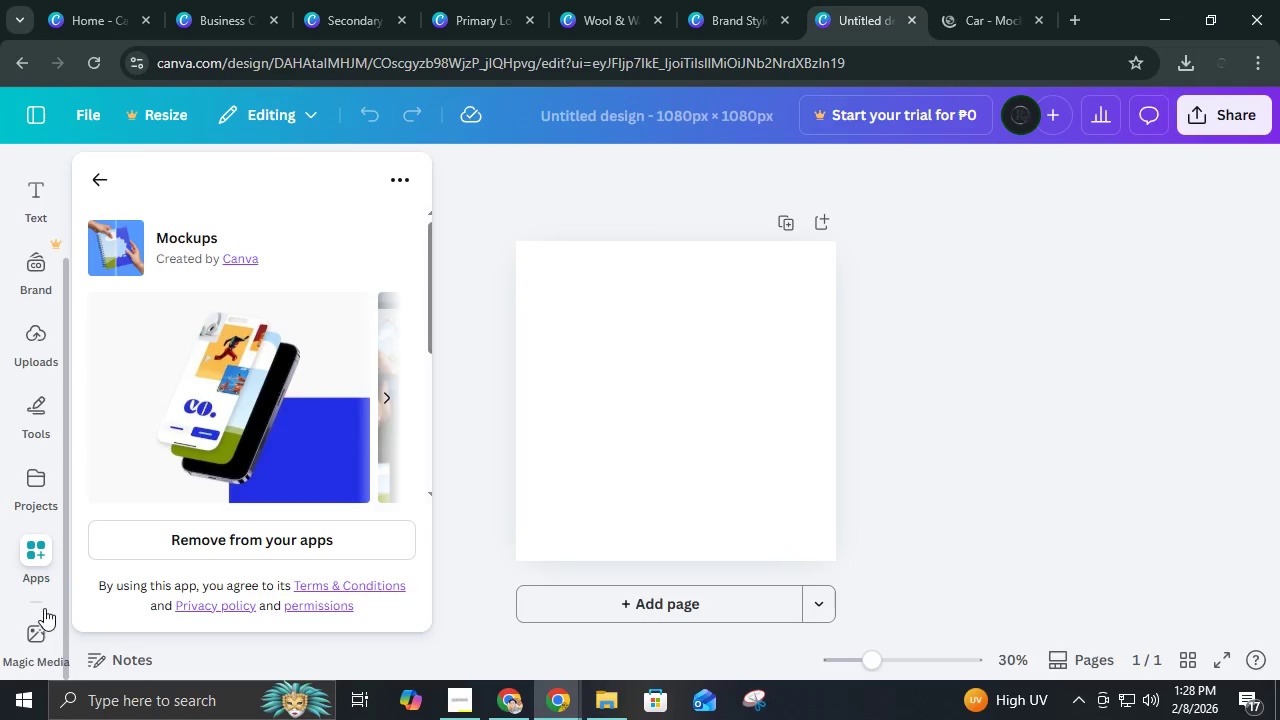 
left_click([57, 560])
 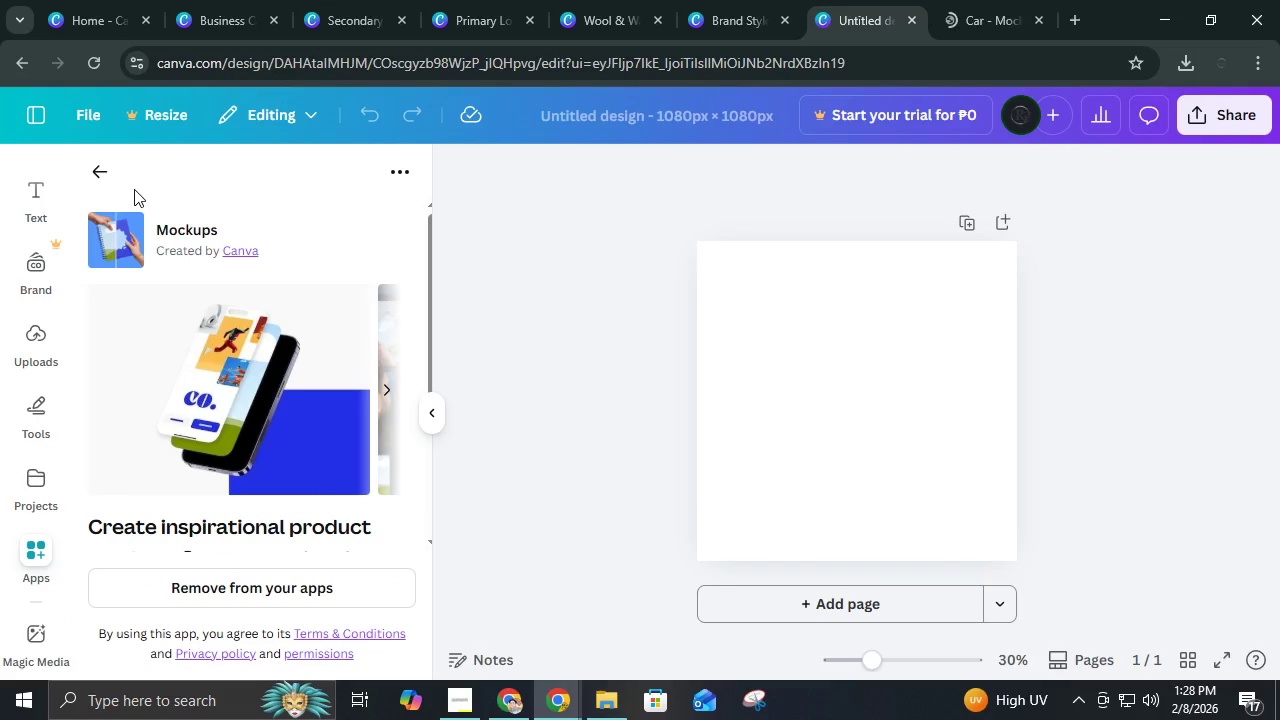 
left_click([105, 171])
 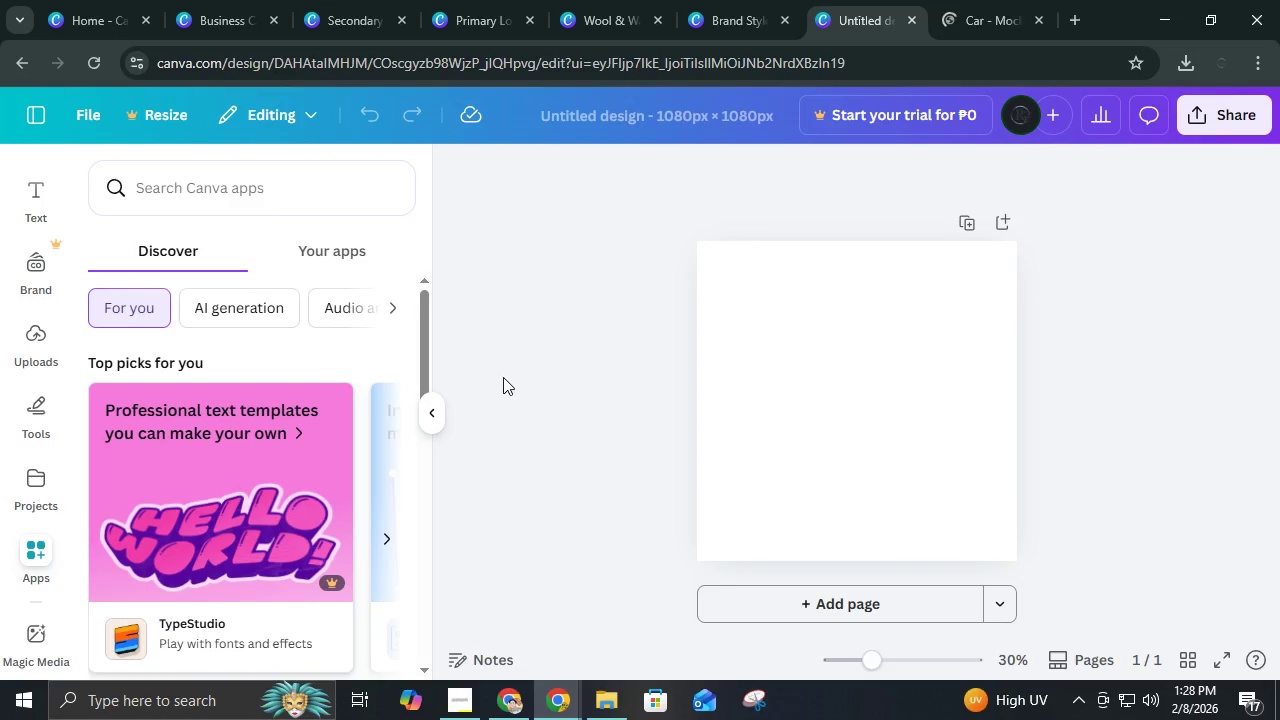 
scroll: coordinate [202, 508], scroll_direction: down, amount: 11.0
 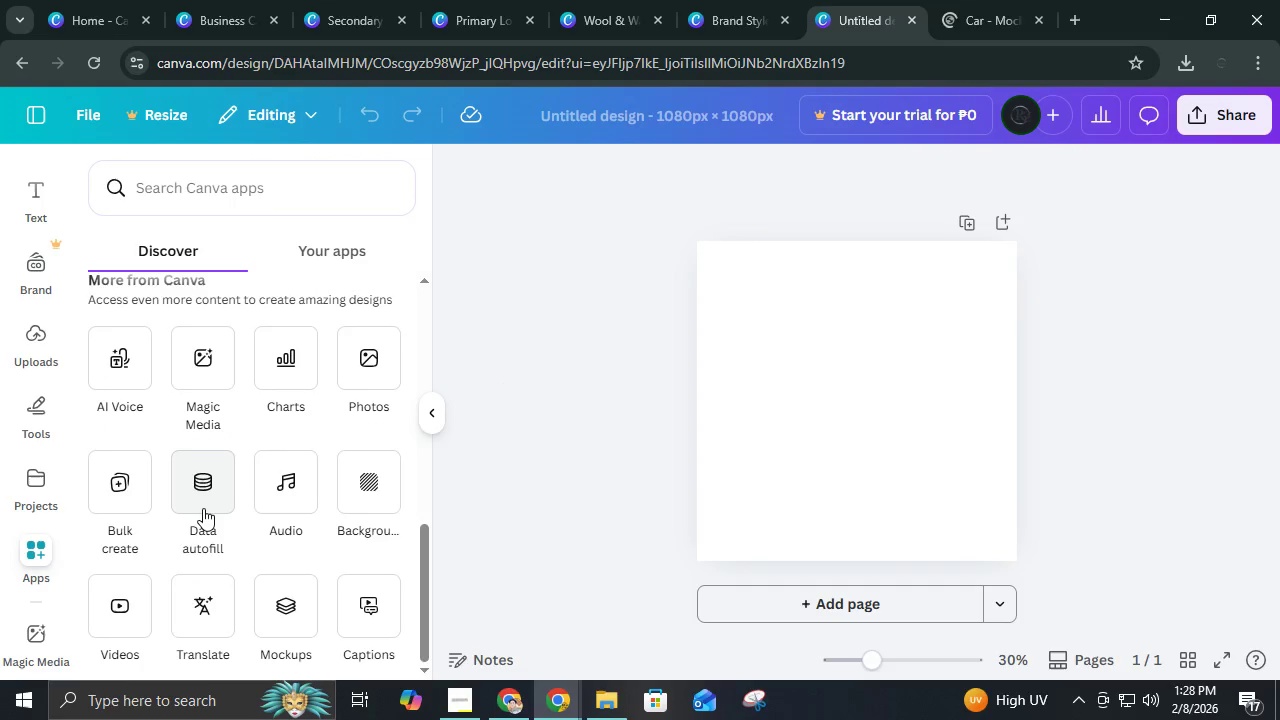 
scroll: coordinate [203, 508], scroll_direction: up, amount: 8.0
 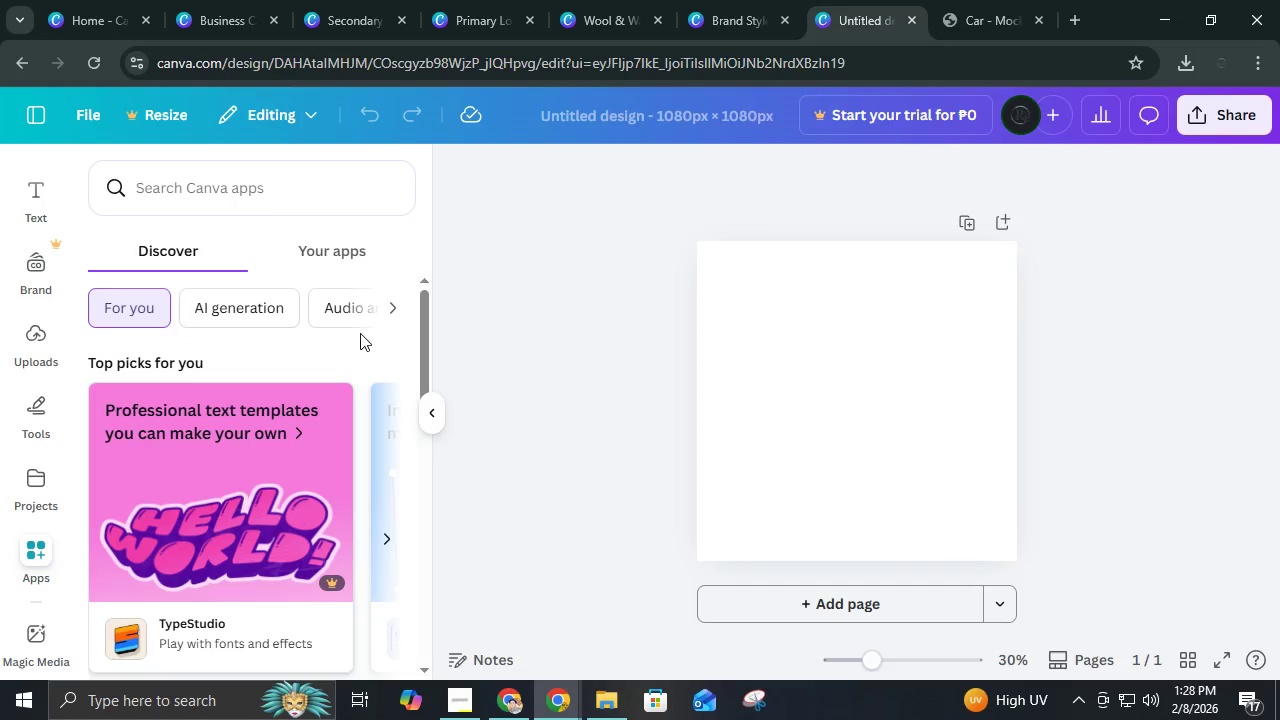 
left_click([348, 266])
 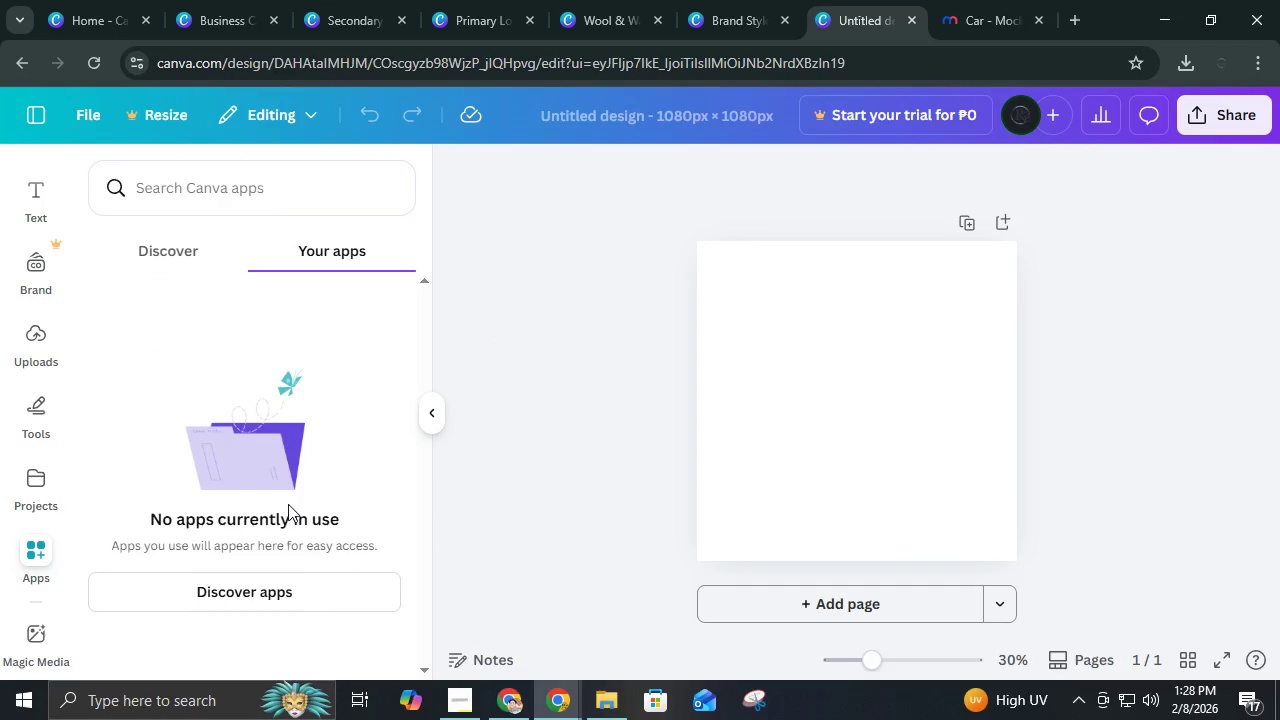 
scroll: coordinate [288, 510], scroll_direction: down, amount: 3.0
 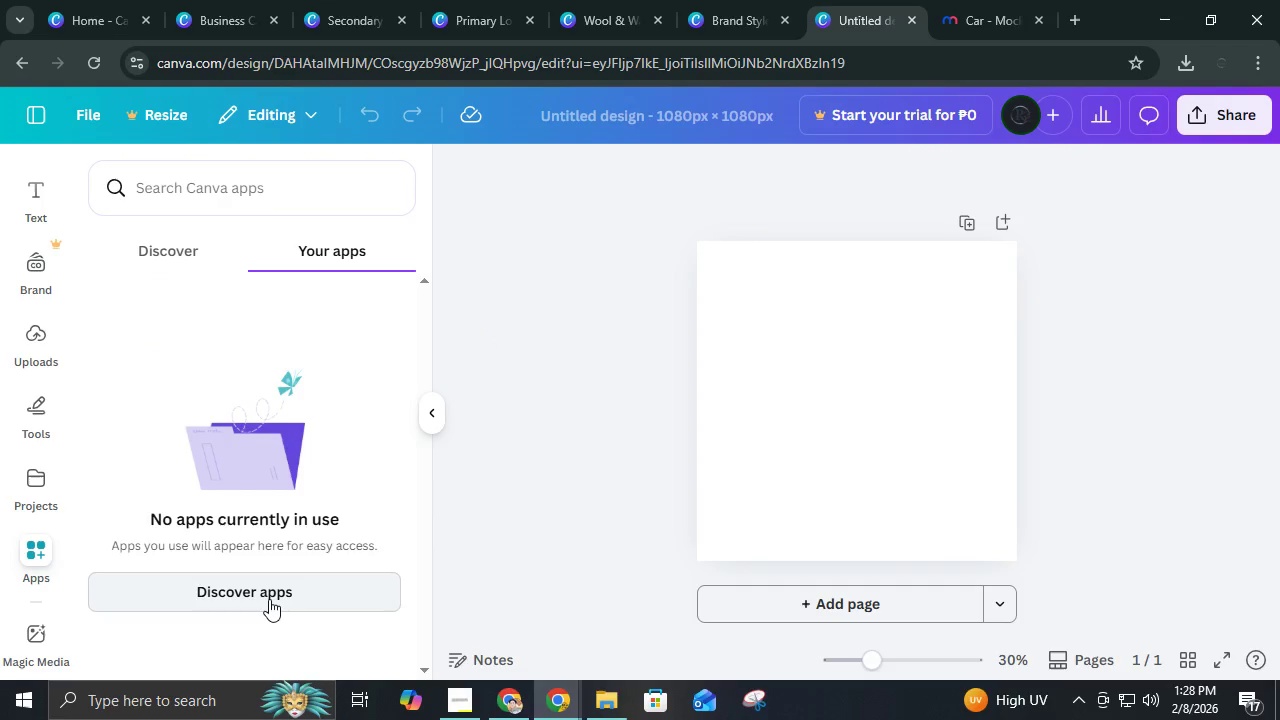 
left_click([269, 599])
 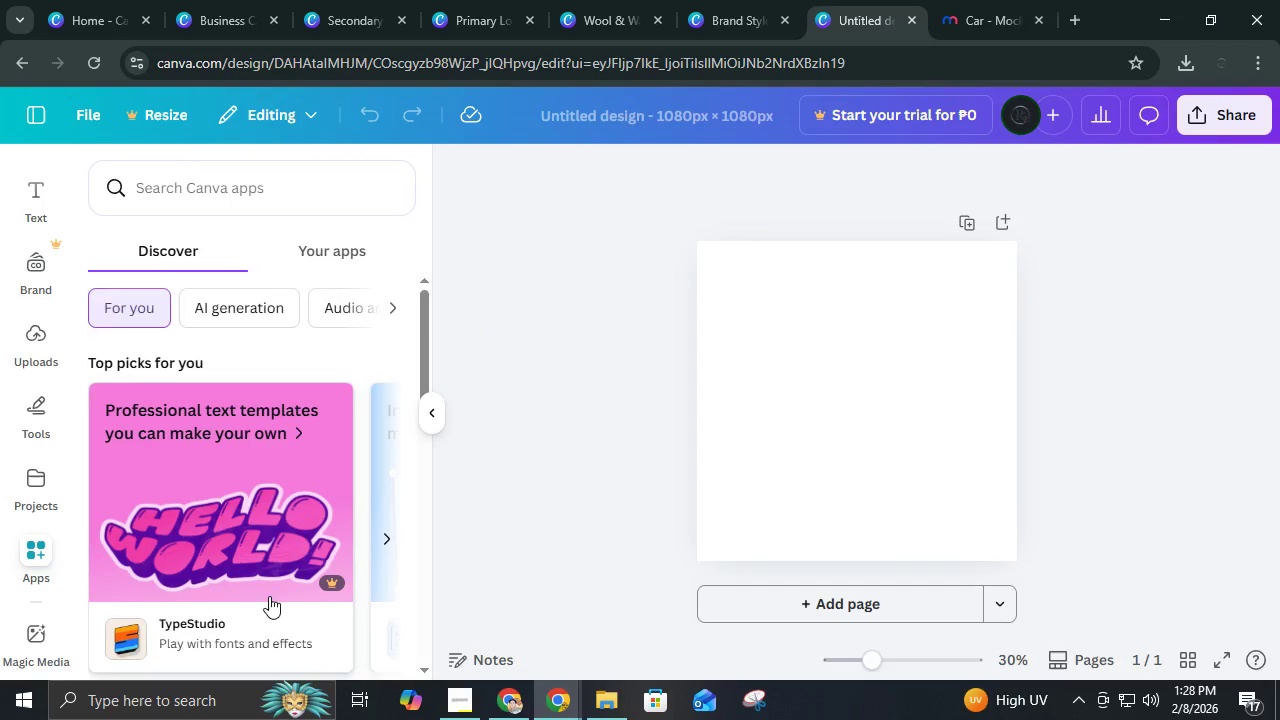 
scroll: coordinate [269, 596], scroll_direction: down, amount: 10.0
 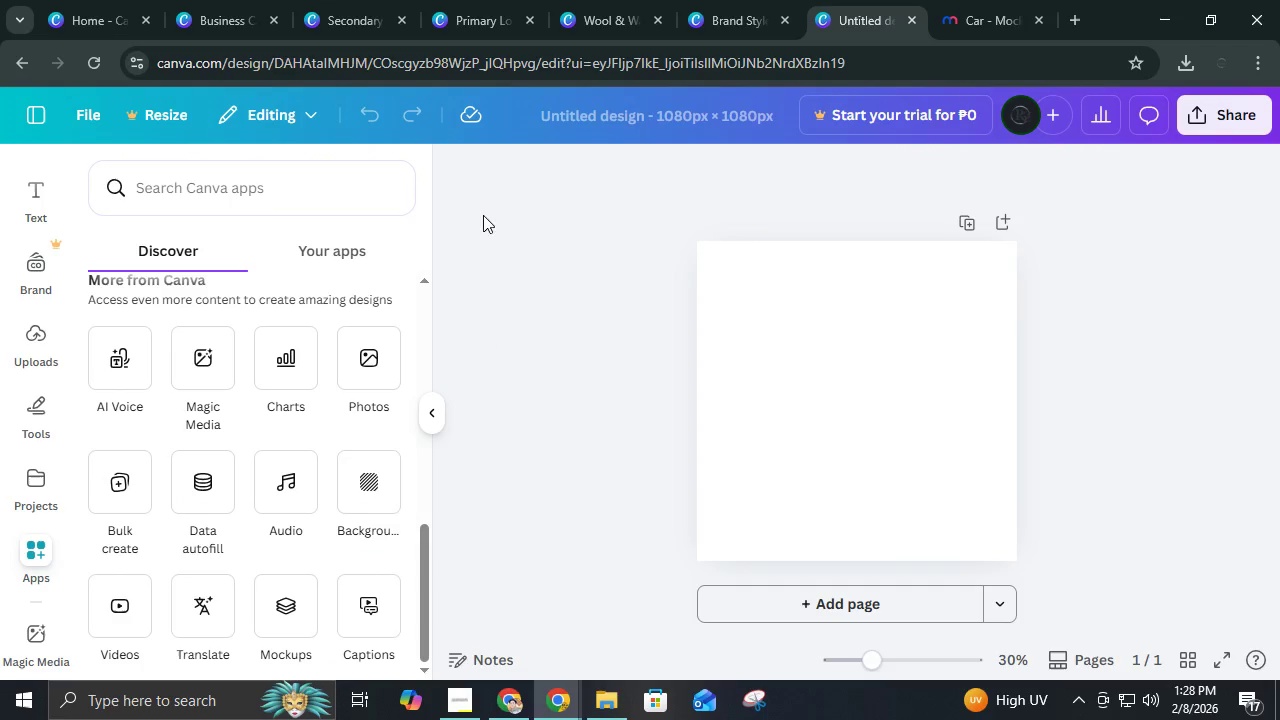 
left_click([428, 420])
 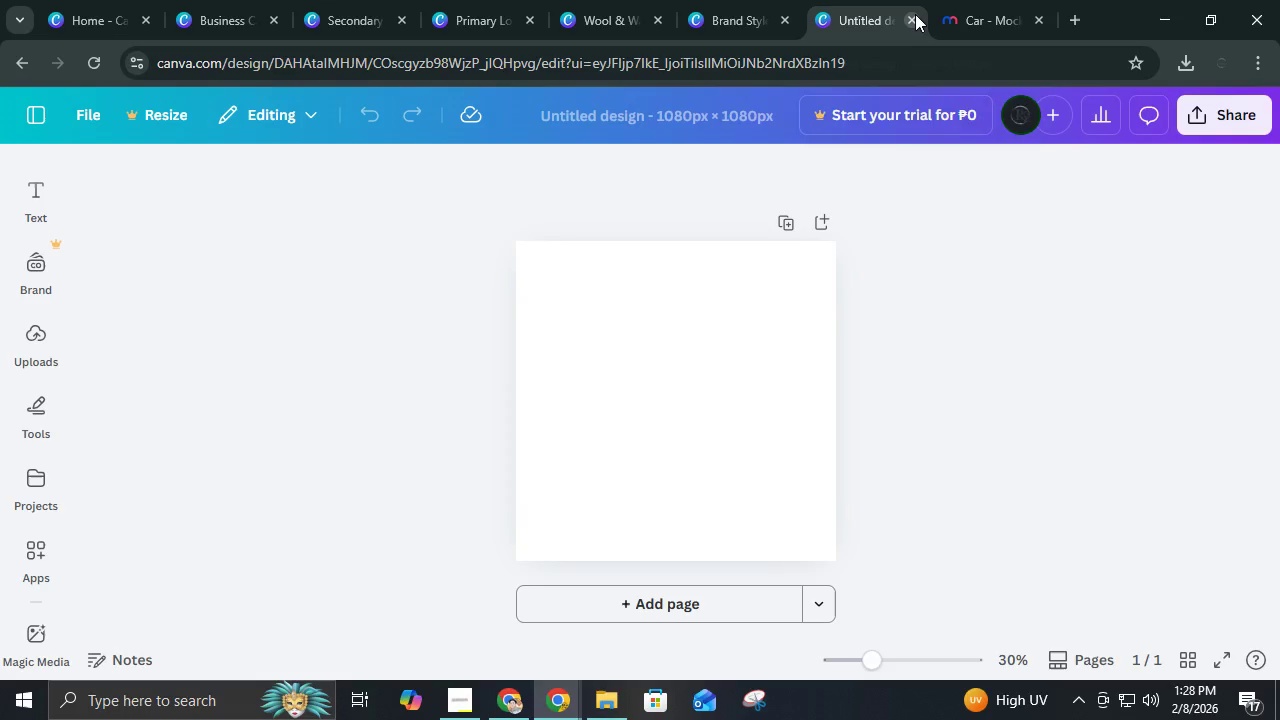 
left_click([915, 14])
 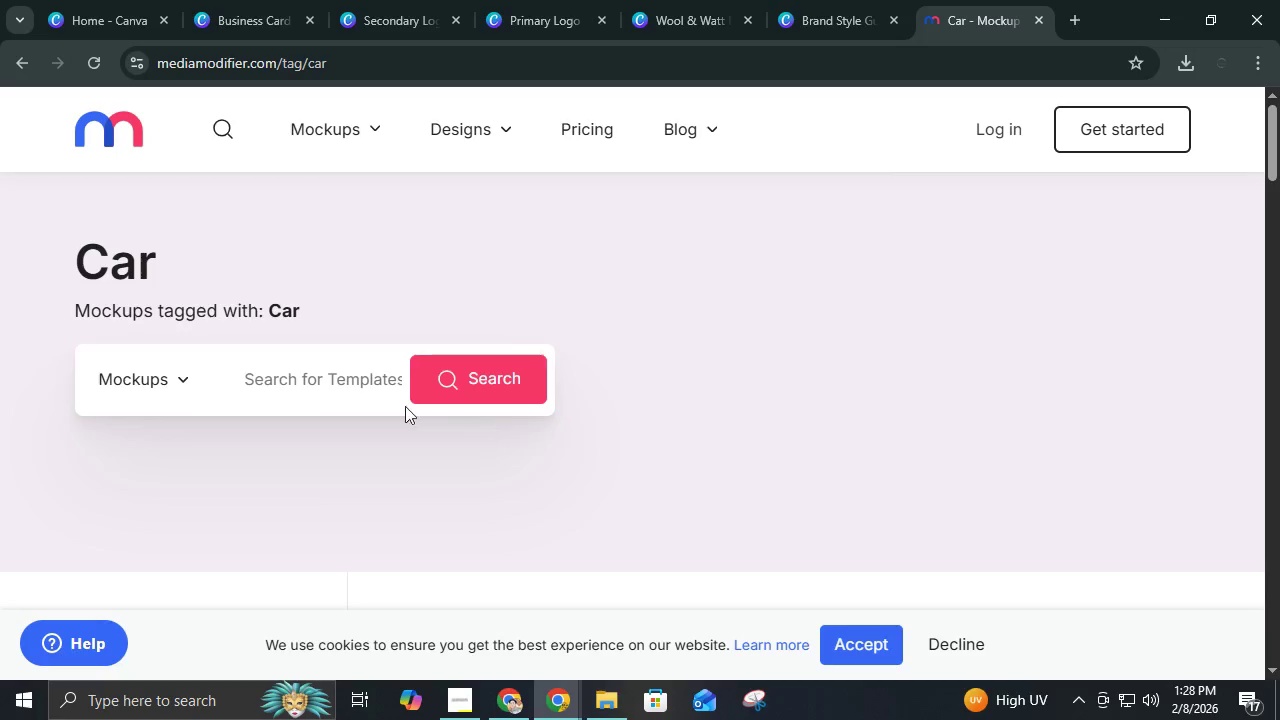 
left_click([367, 377])
 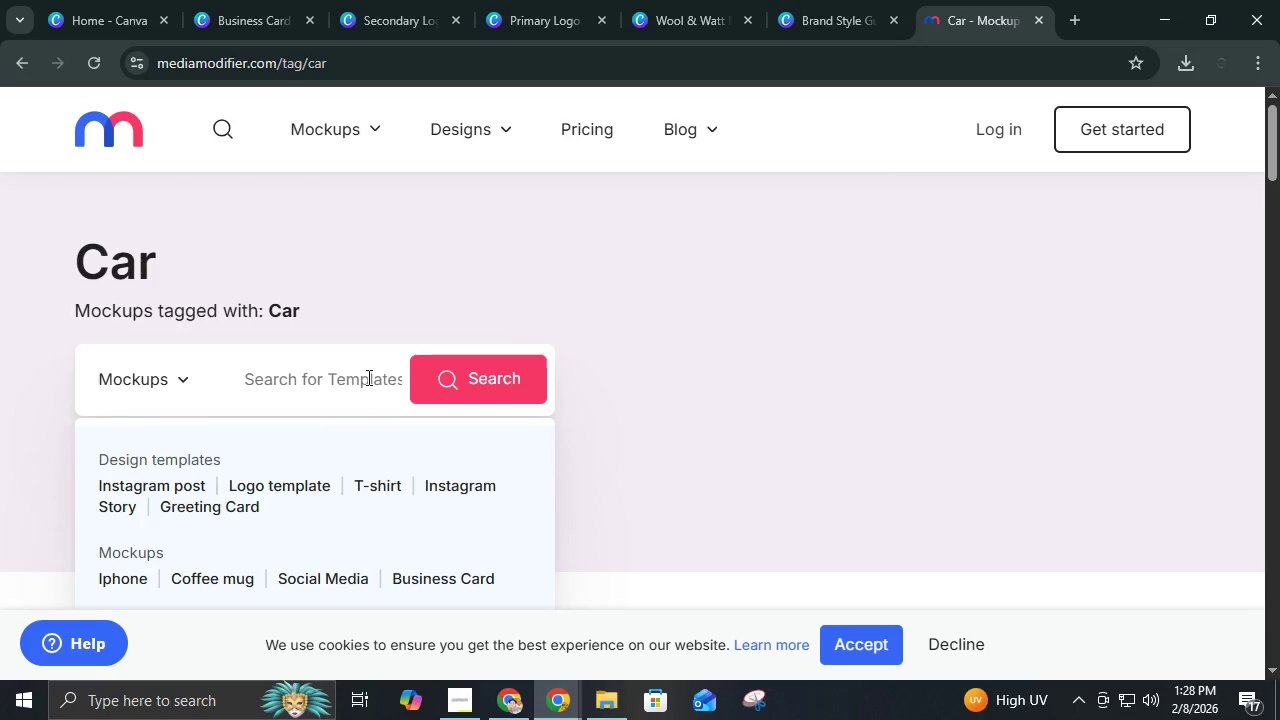 
type(for )
key(Backspace)
type(d )
 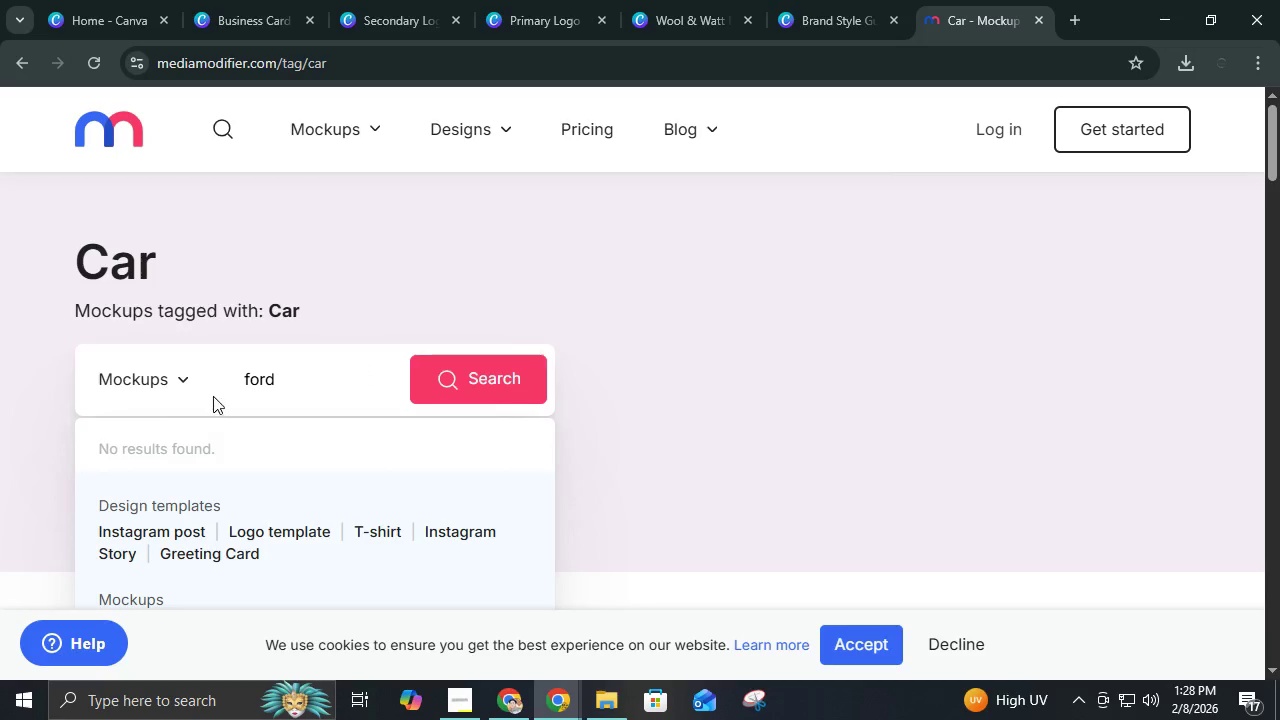 
wait(5.16)
 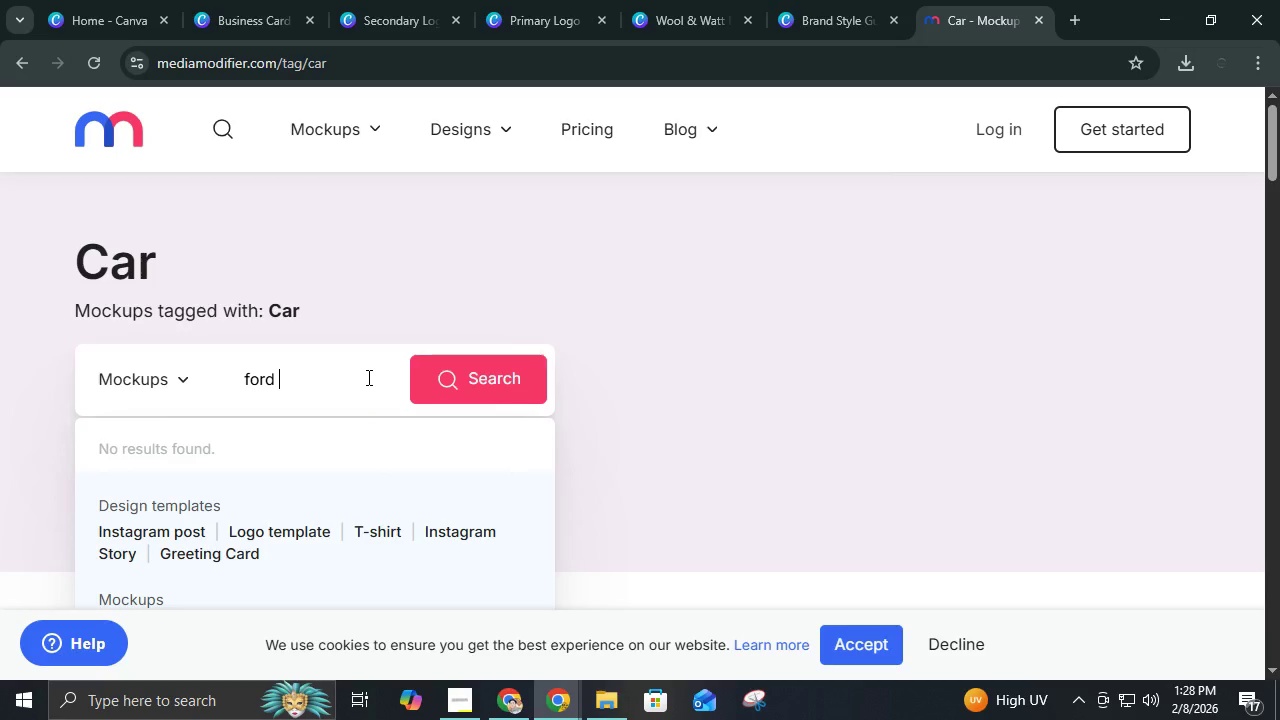 
left_click([462, 694])